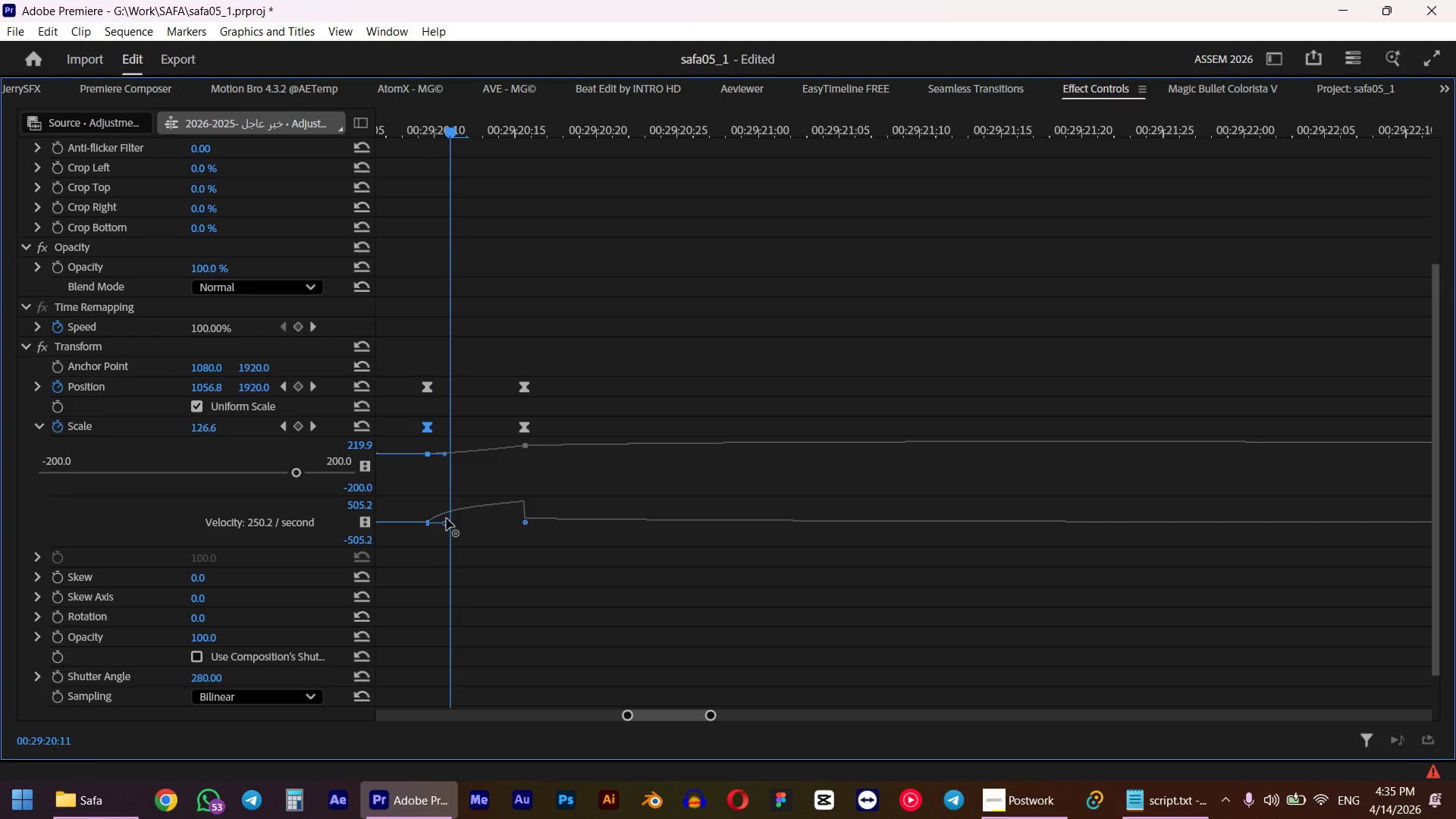 
wait(5.41)
 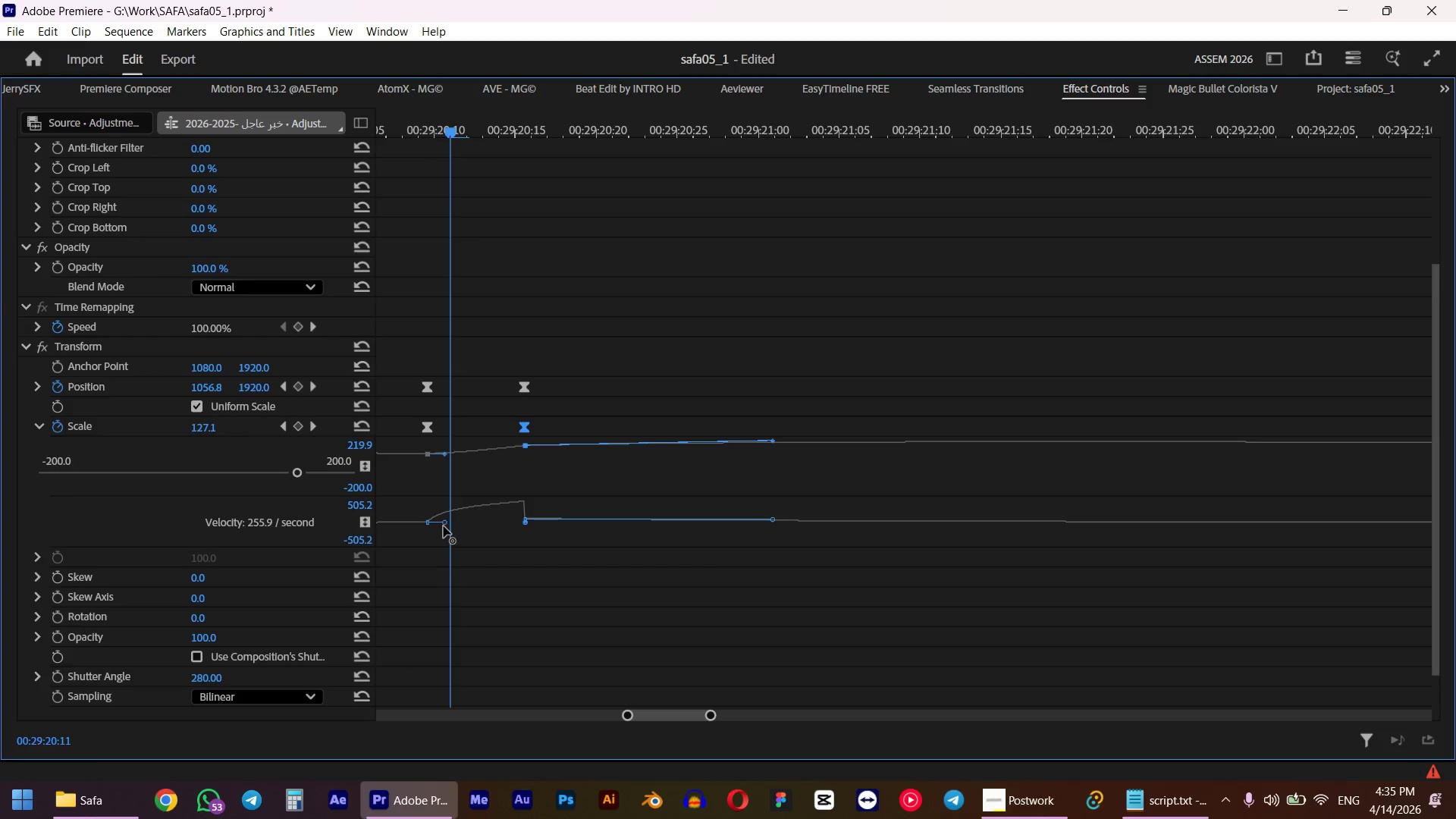 
left_click_drag(start_coordinate=[503, 122], to_coordinate=[525, 121])
 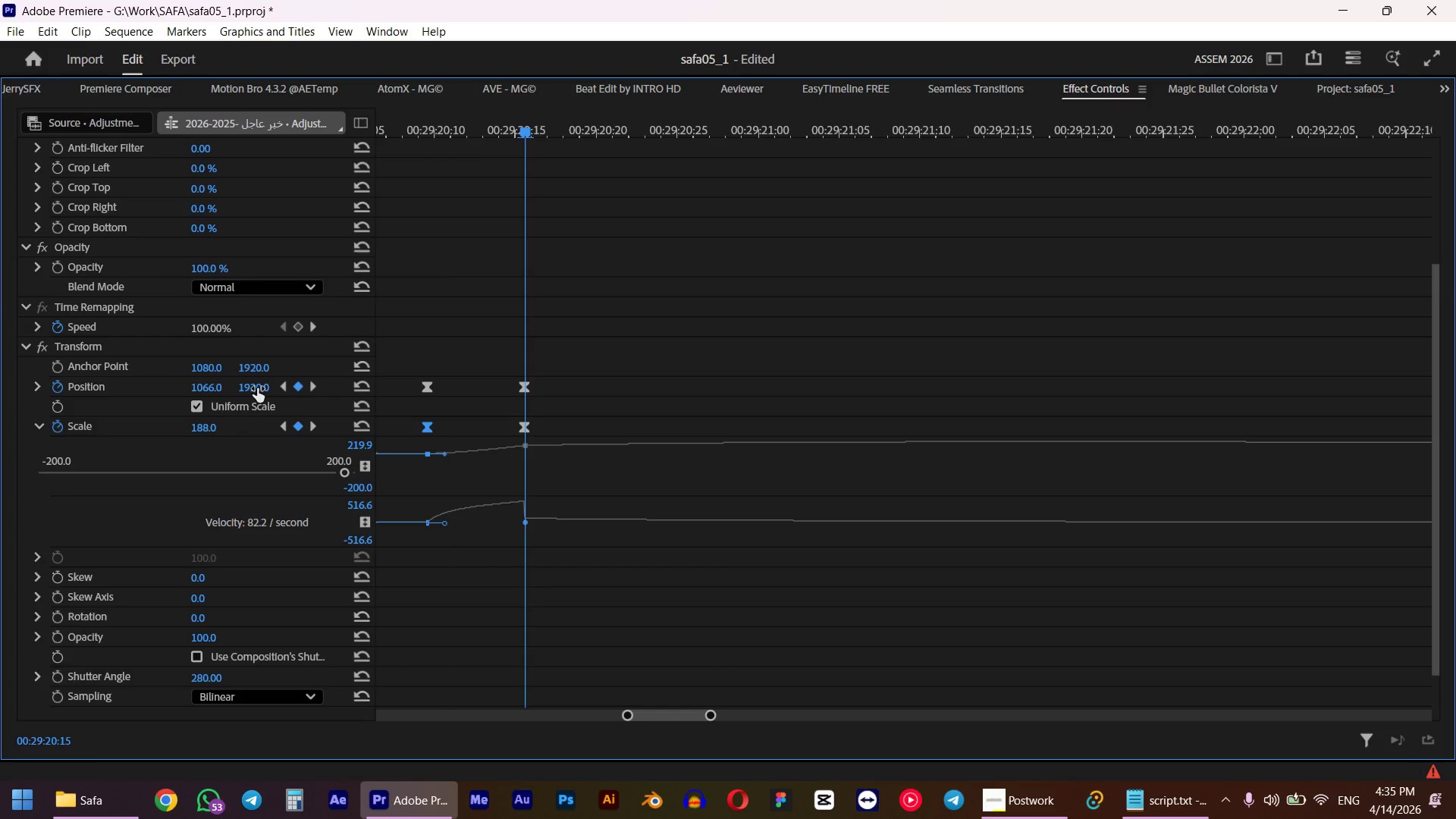 
hold_key(key=ShiftLeft, duration=0.61)
 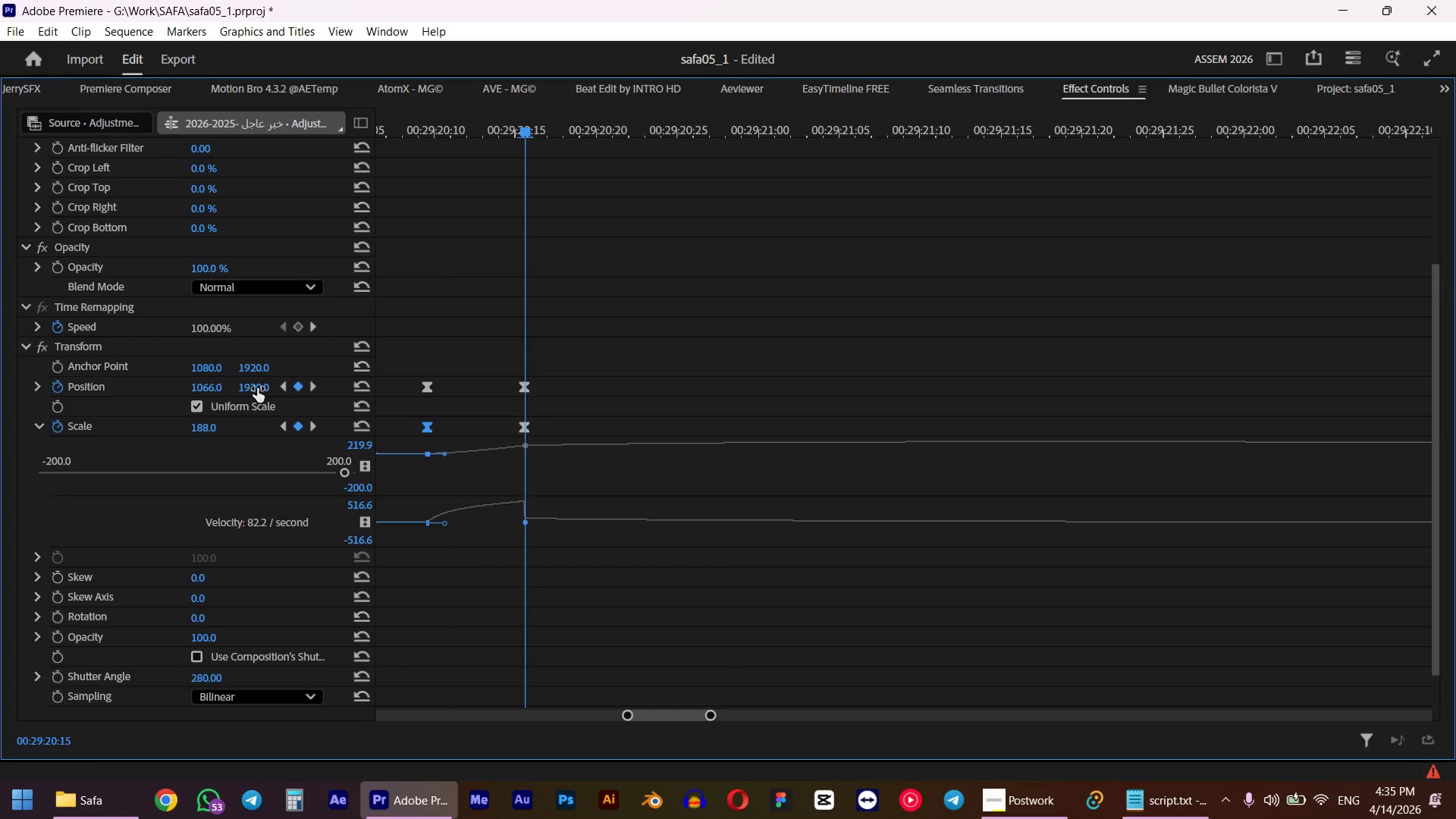 
left_click([205, 433])
 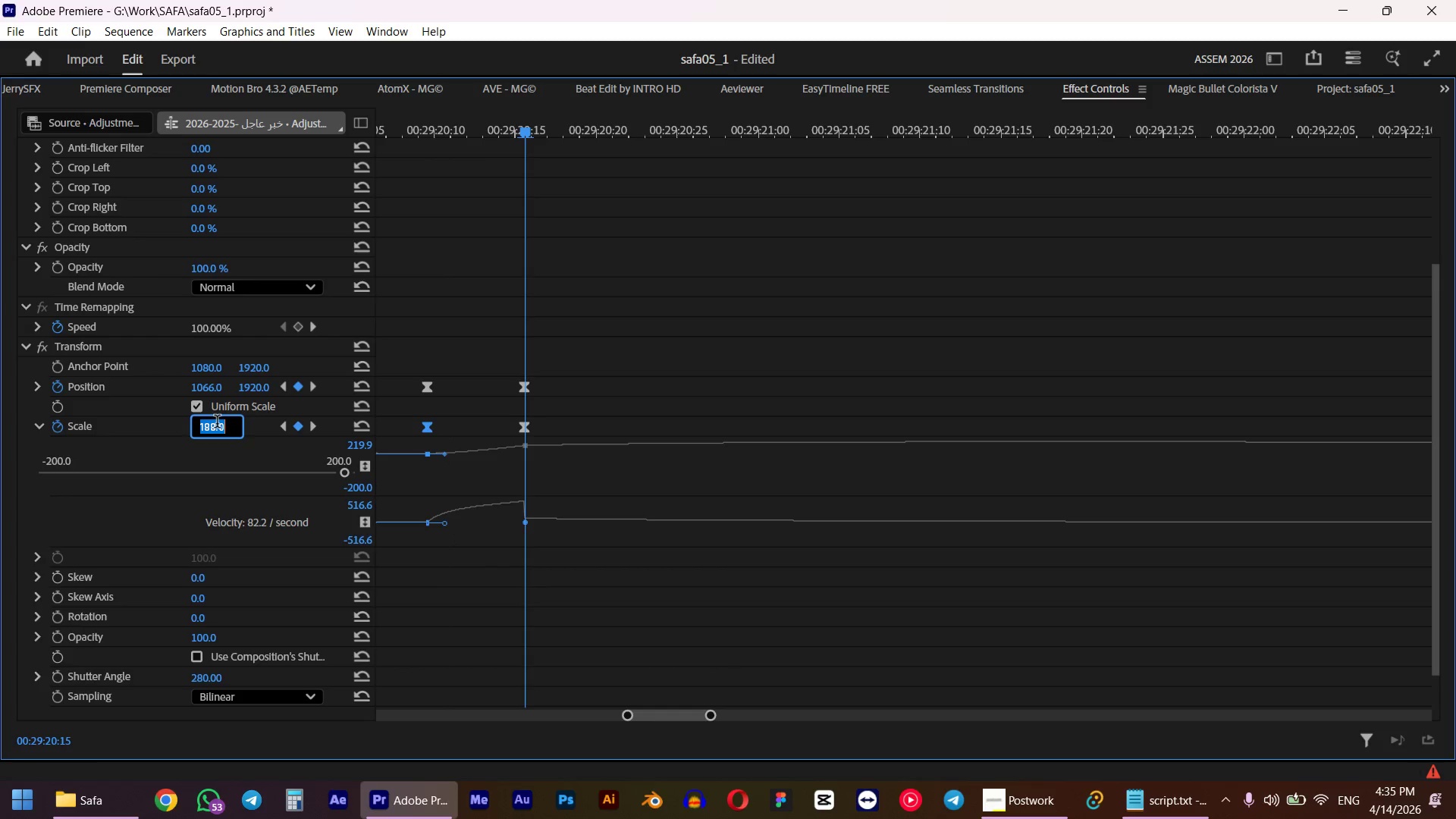 
key(Numpad1)
 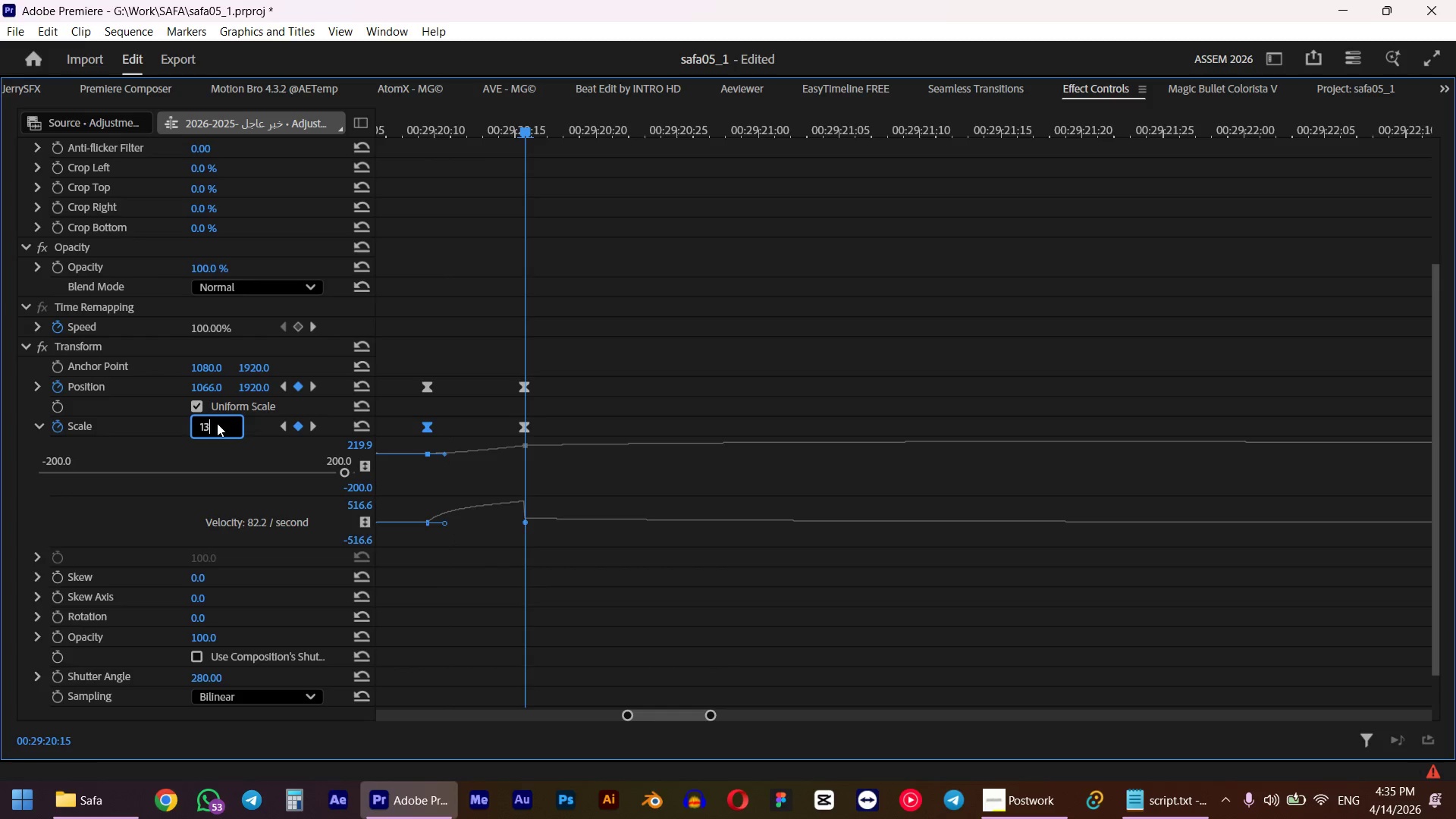 
key(Numpad3)
 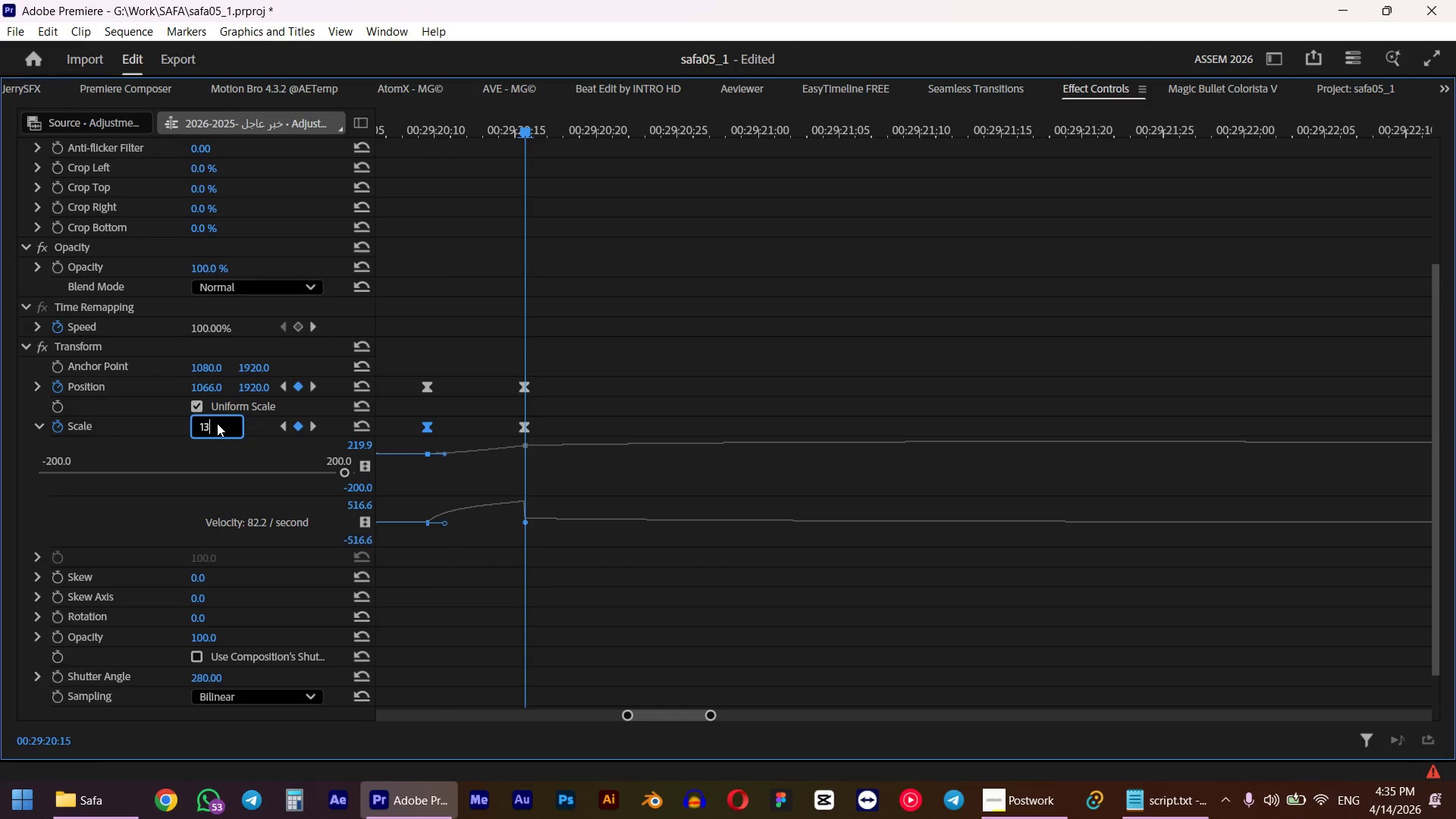 
key(Numpad5)
 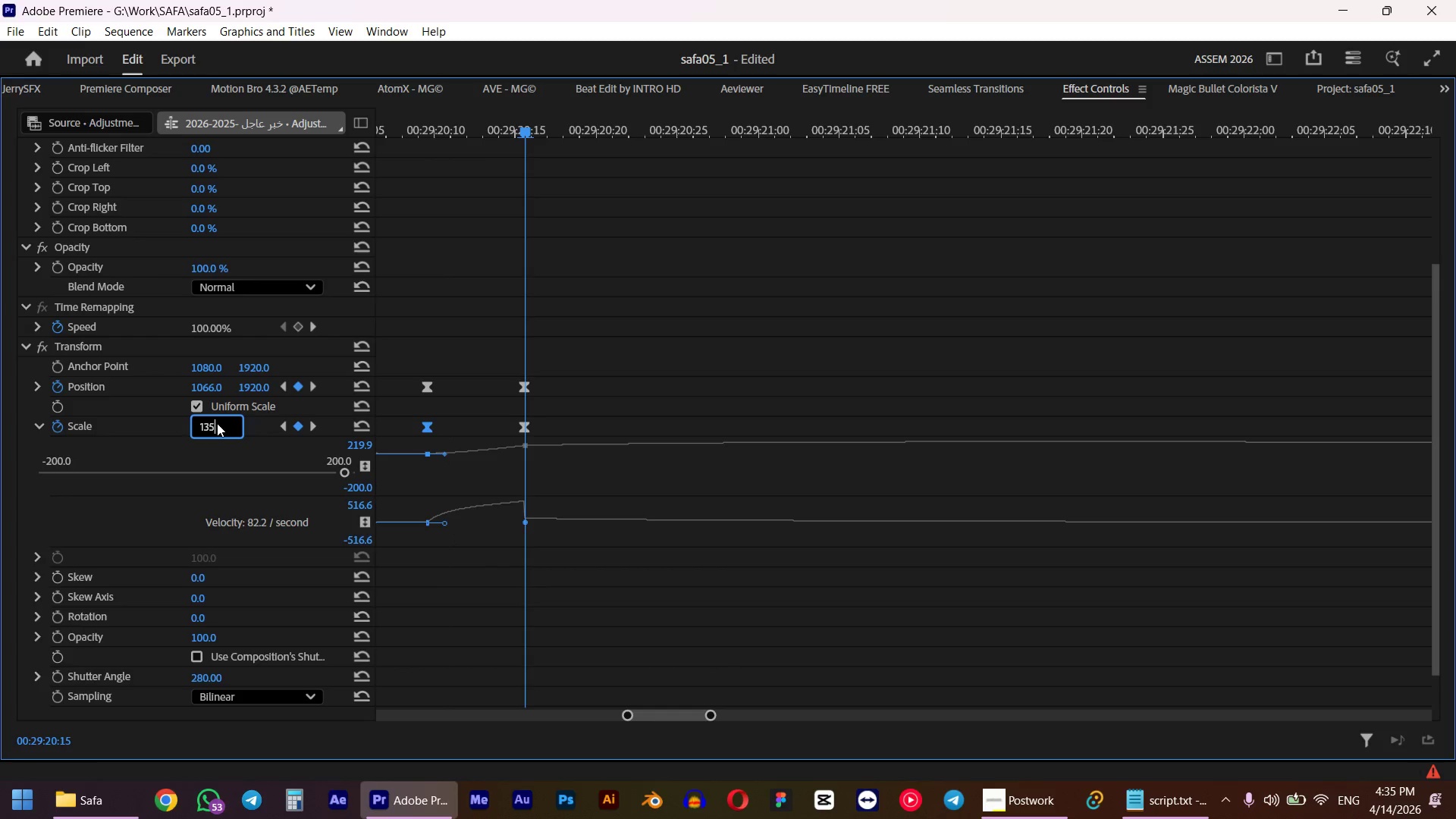 
key(NumpadEnter)
 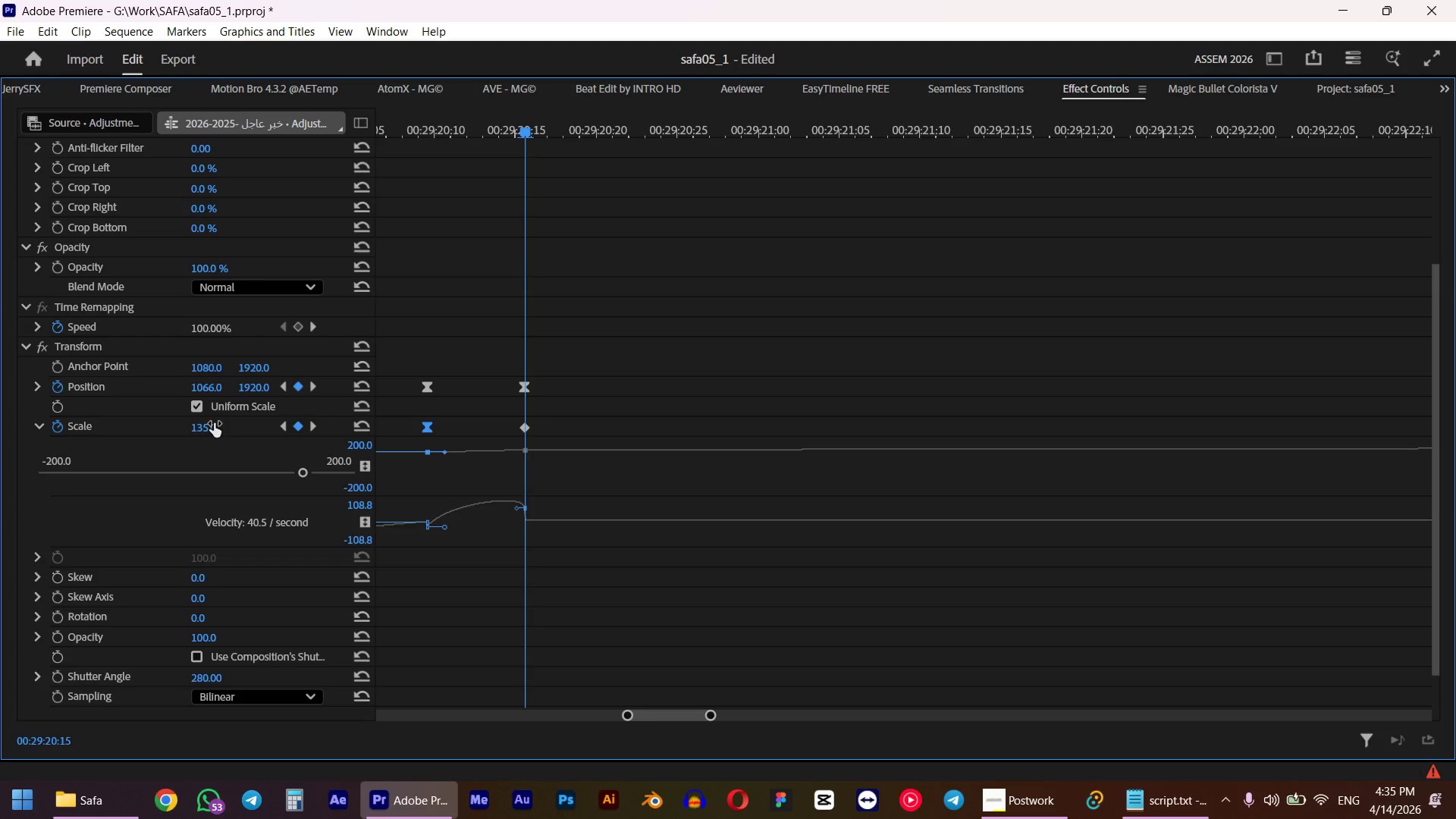 
left_click_drag(start_coordinate=[403, 124], to_coordinate=[723, 151])
 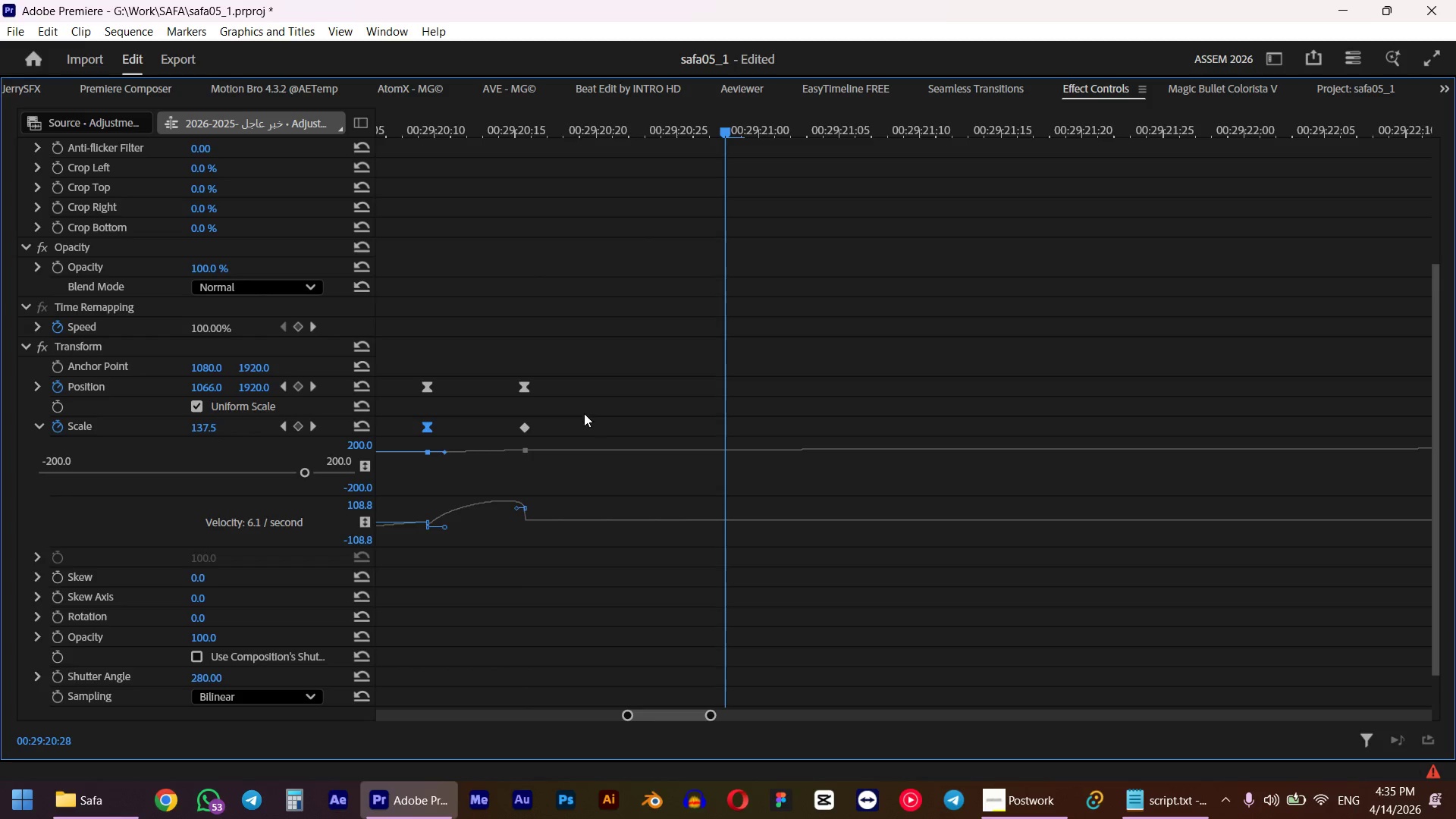 
key(Space)
 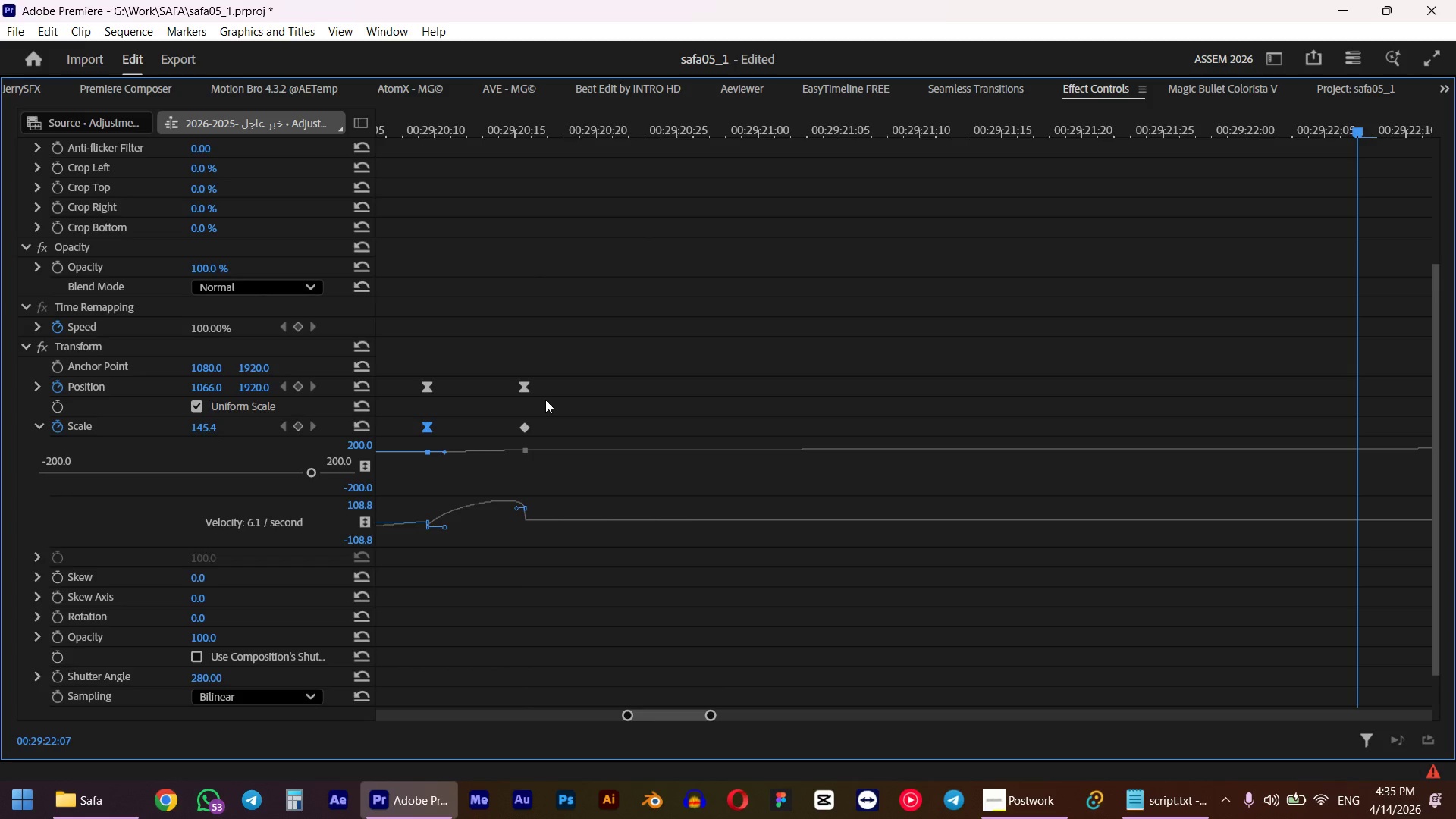 
key(Space)
 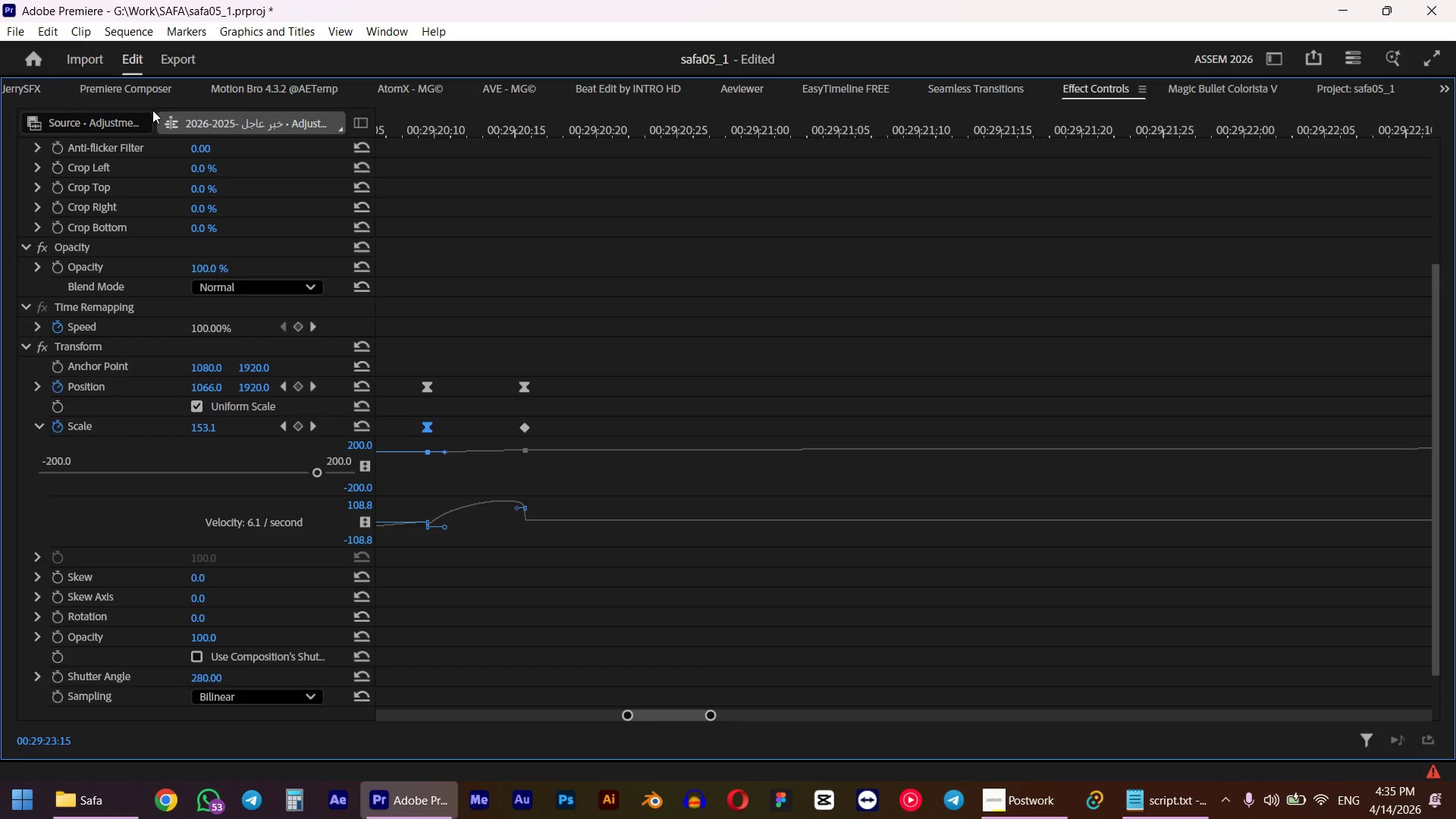 
key(Backquote)
 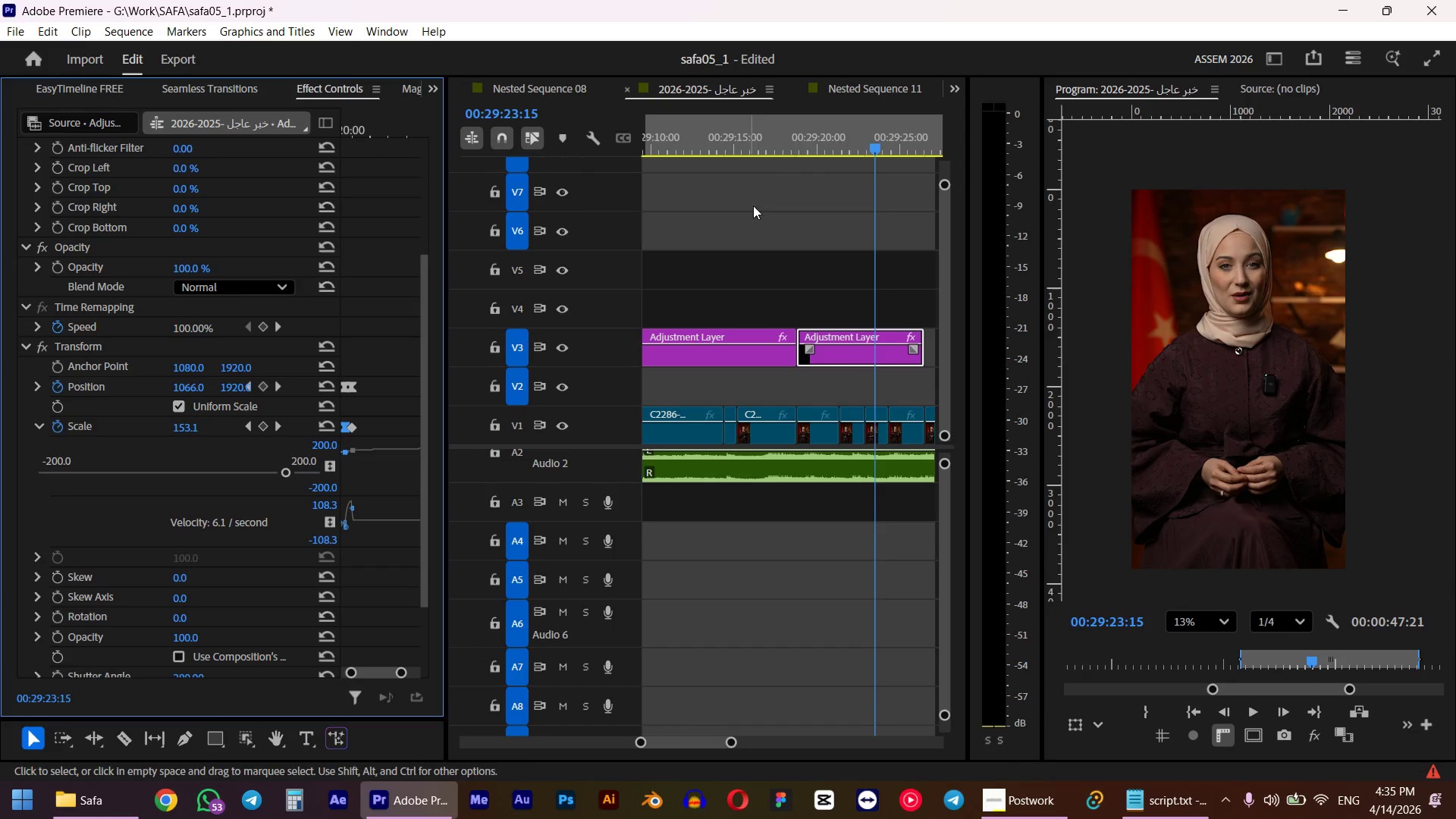 
left_click_drag(start_coordinate=[818, 134], to_coordinate=[795, 136])
 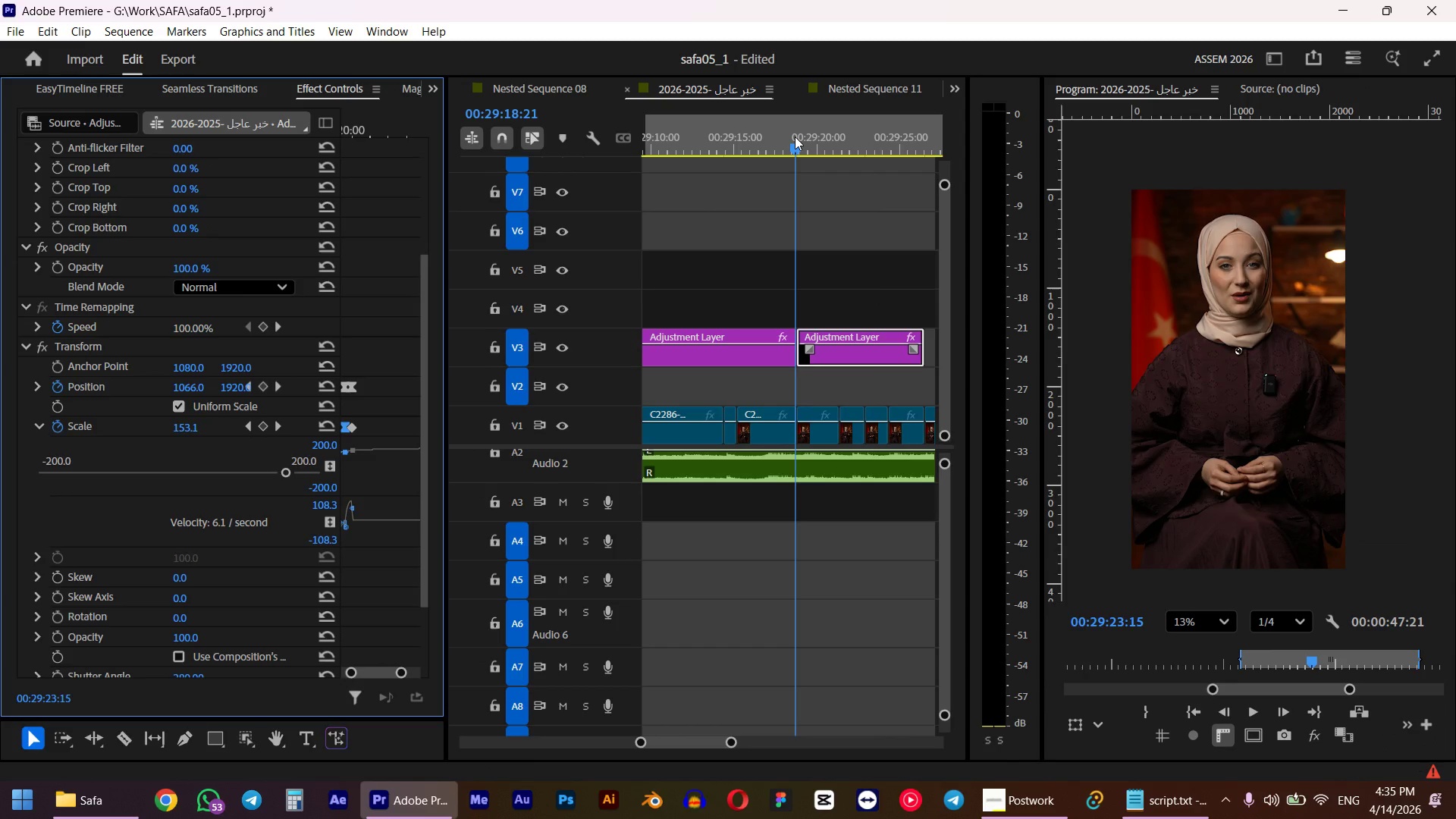 
hold_key(key=ShiftLeft, duration=0.48)
 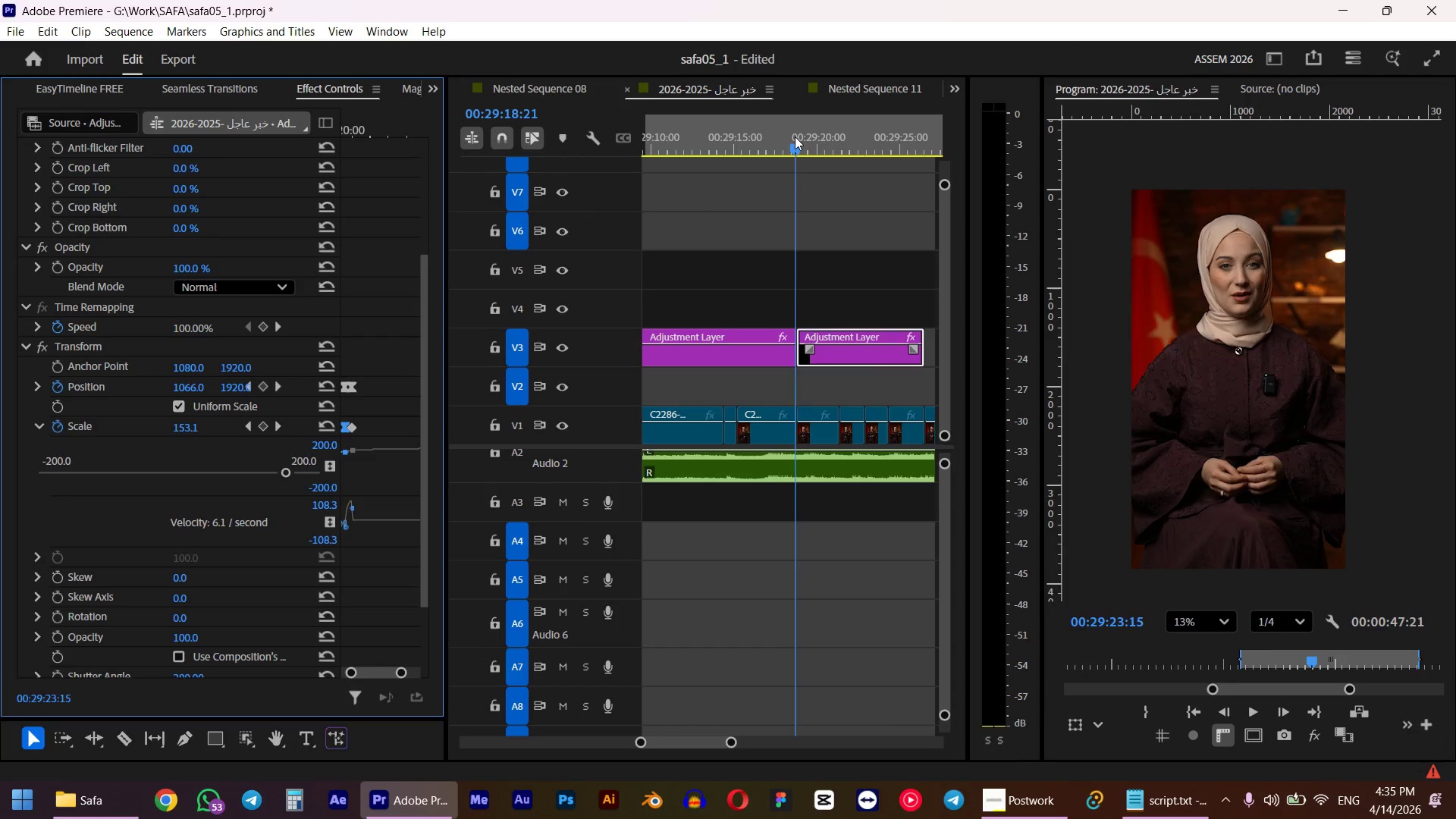 
key(Space)
 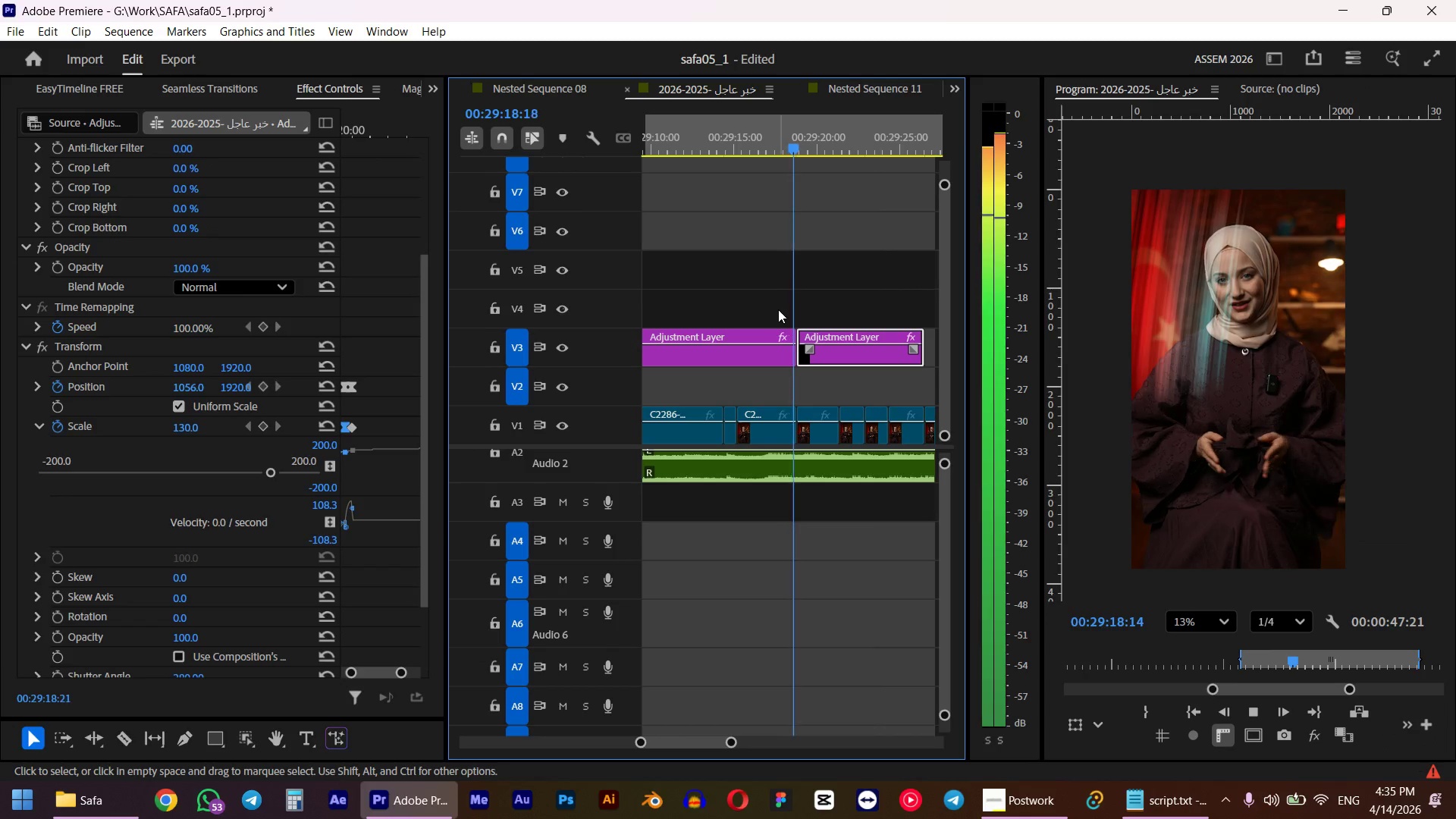 
key(Space)
 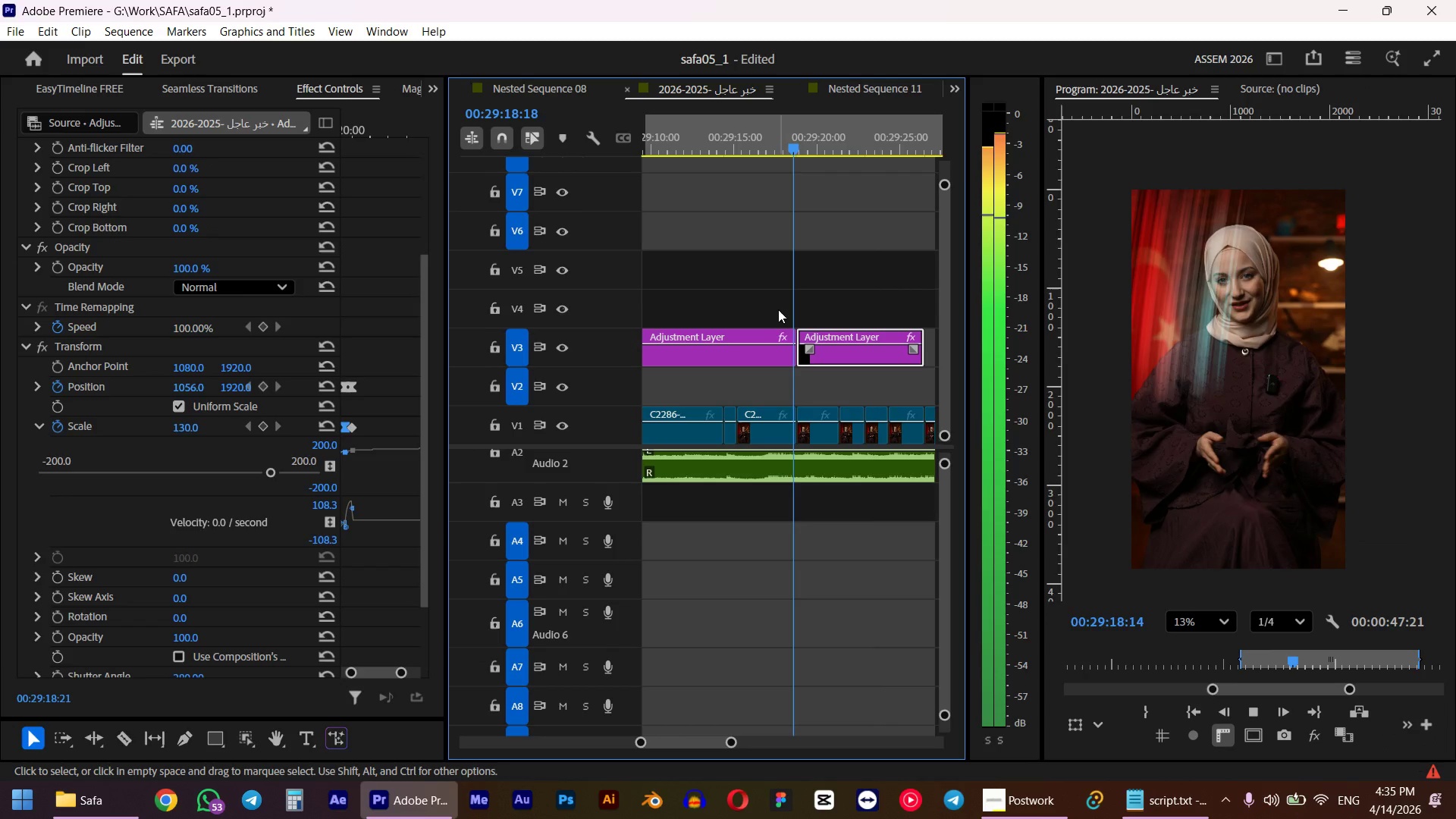 
left_click([726, 132])
 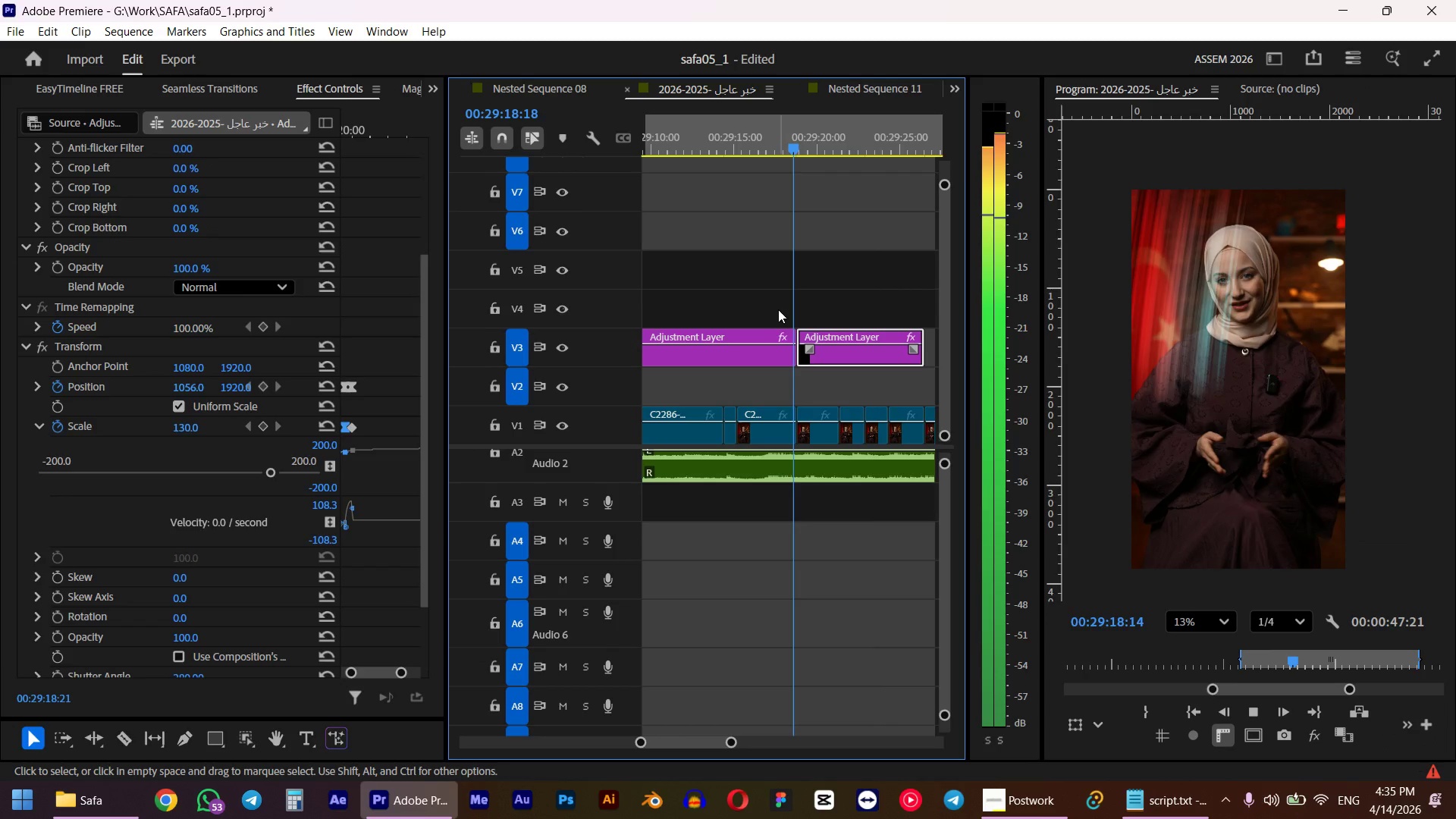 
key(Space)
 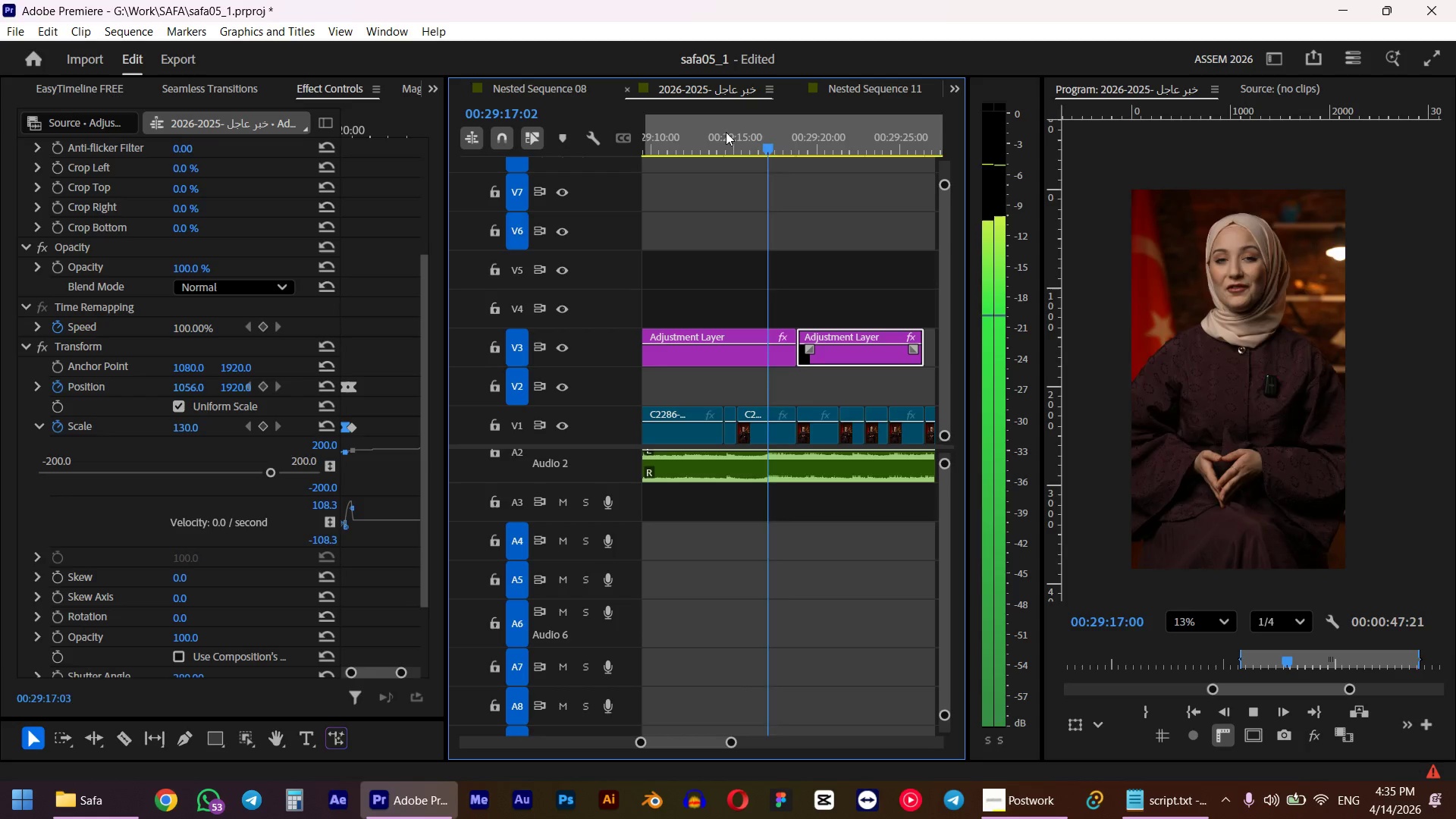 
wait(6.33)
 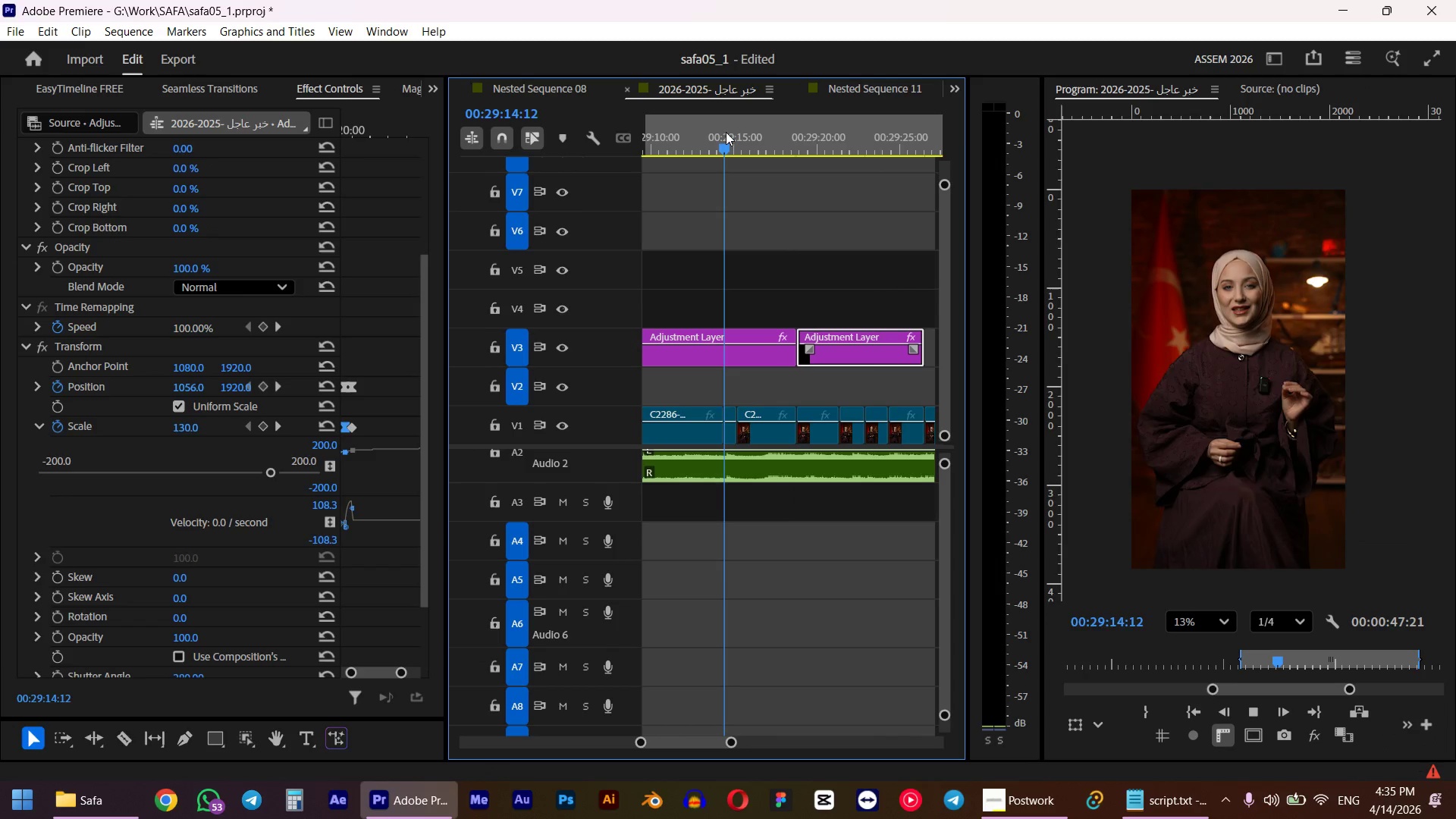 
key(Space)
 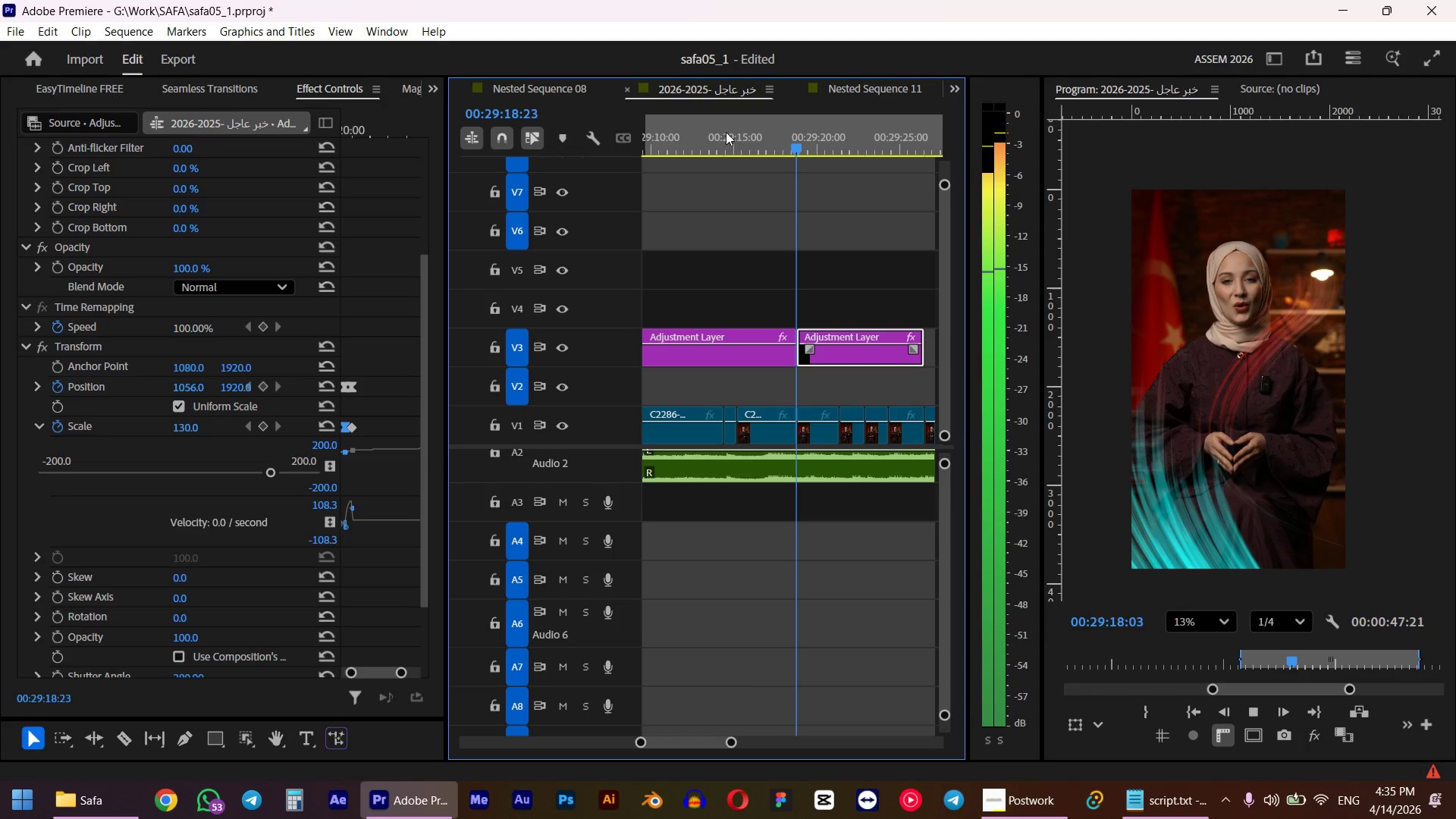 
left_click_drag(start_coordinate=[823, 136], to_coordinate=[799, 141])
 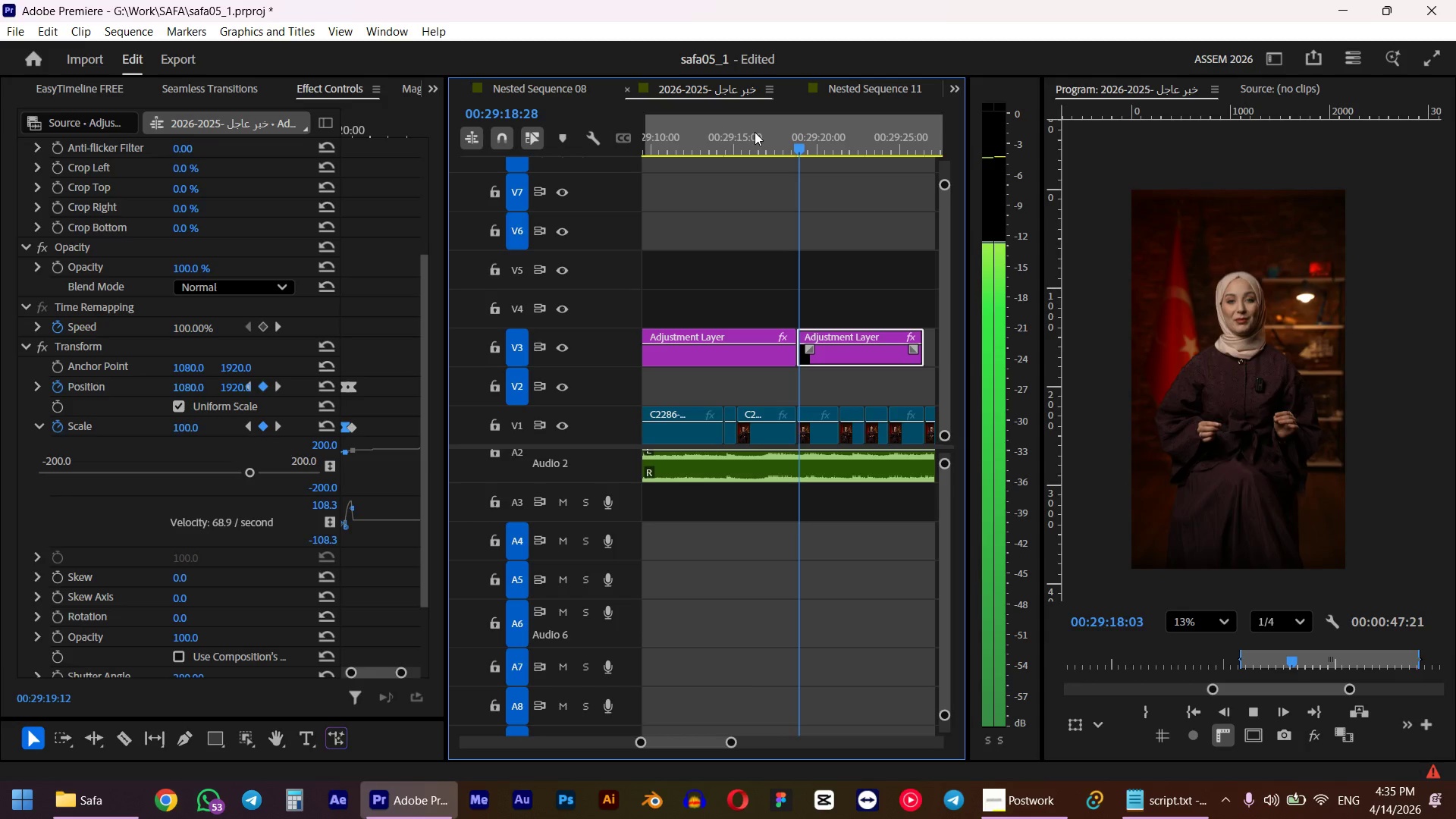 
hold_key(key=ShiftLeft, duration=1.05)
 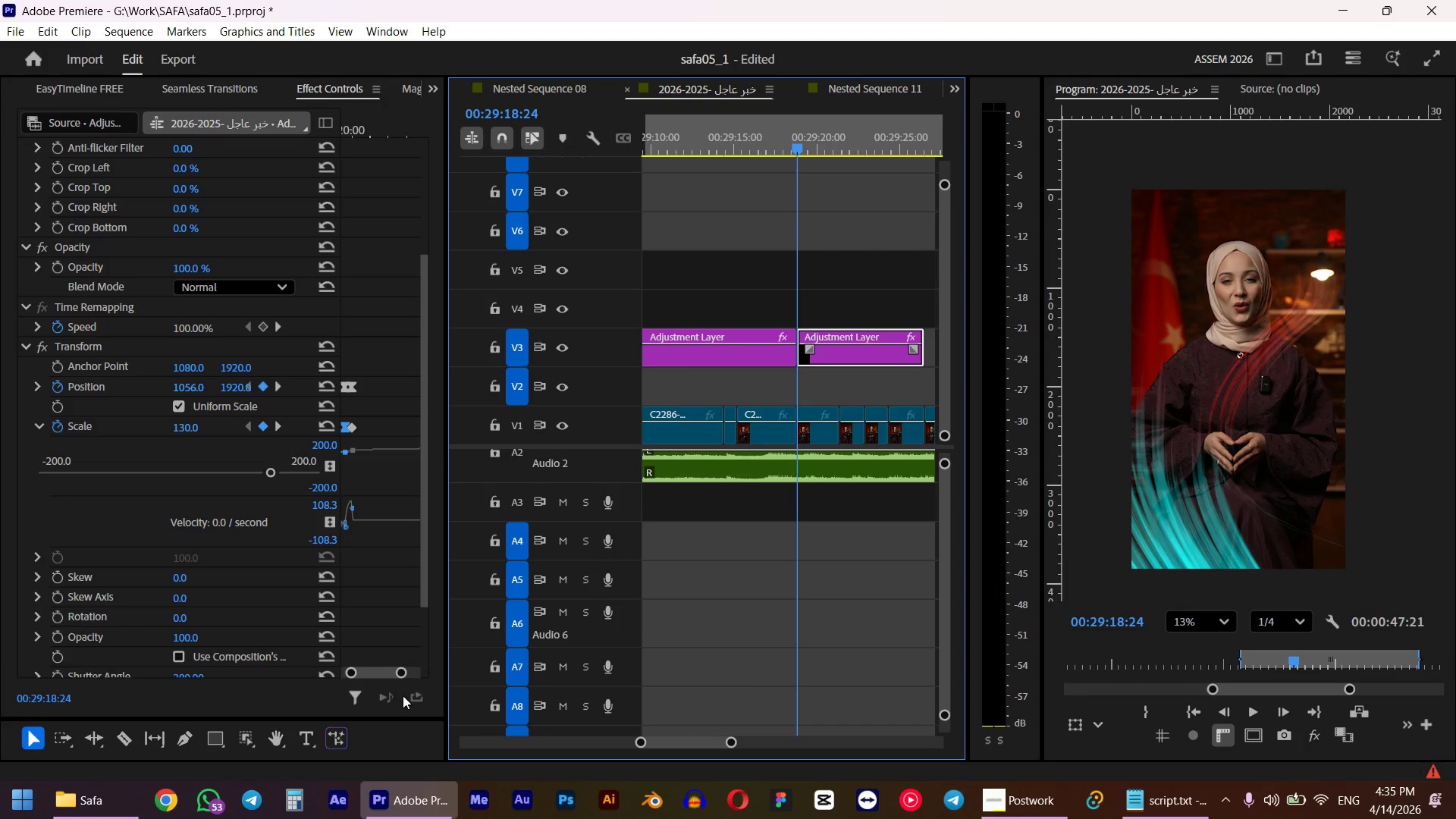 
key(Backquote)
 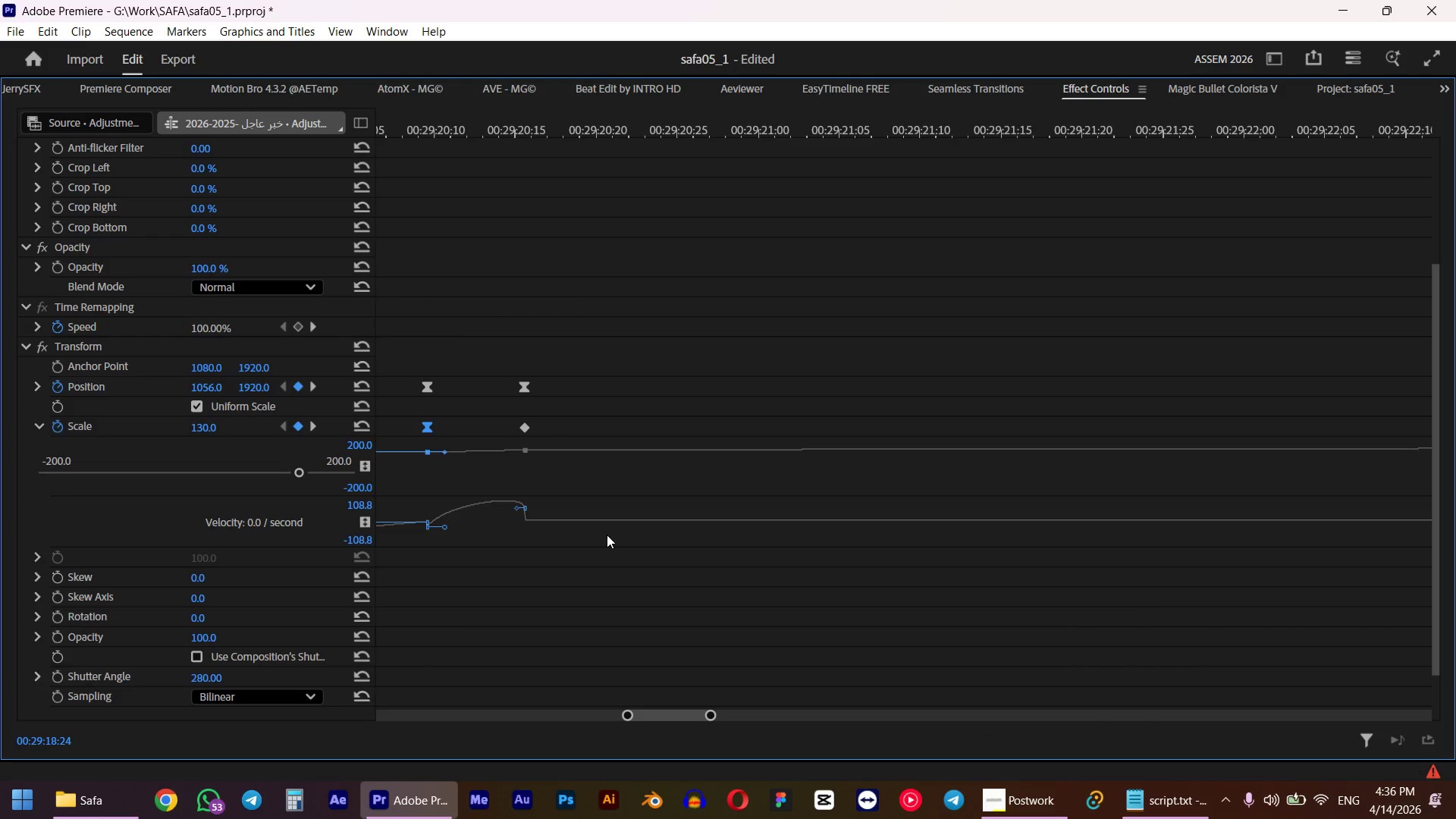 
left_click_drag(start_coordinate=[659, 712], to_coordinate=[281, 692])
 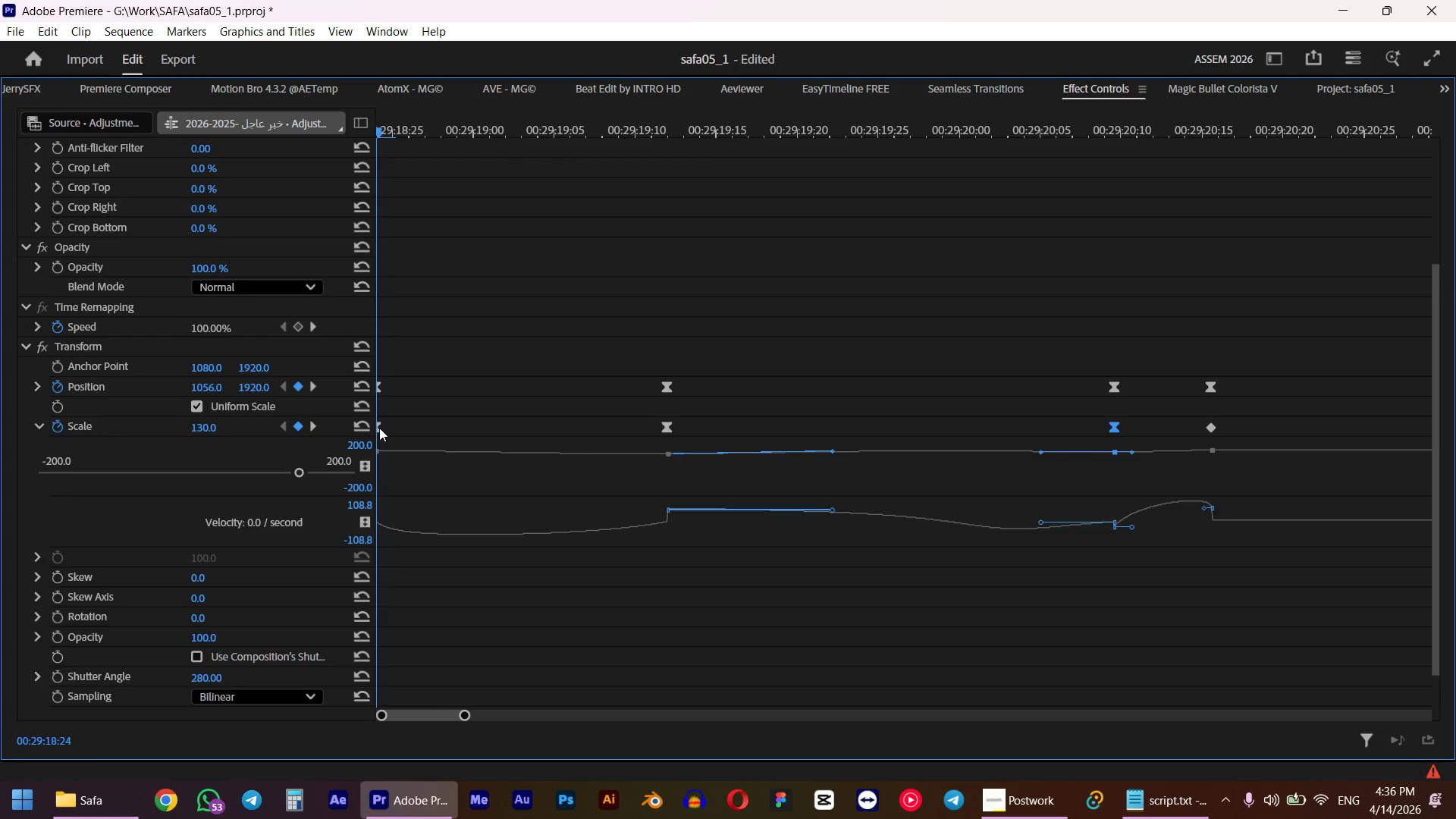 
left_click([379, 428])
 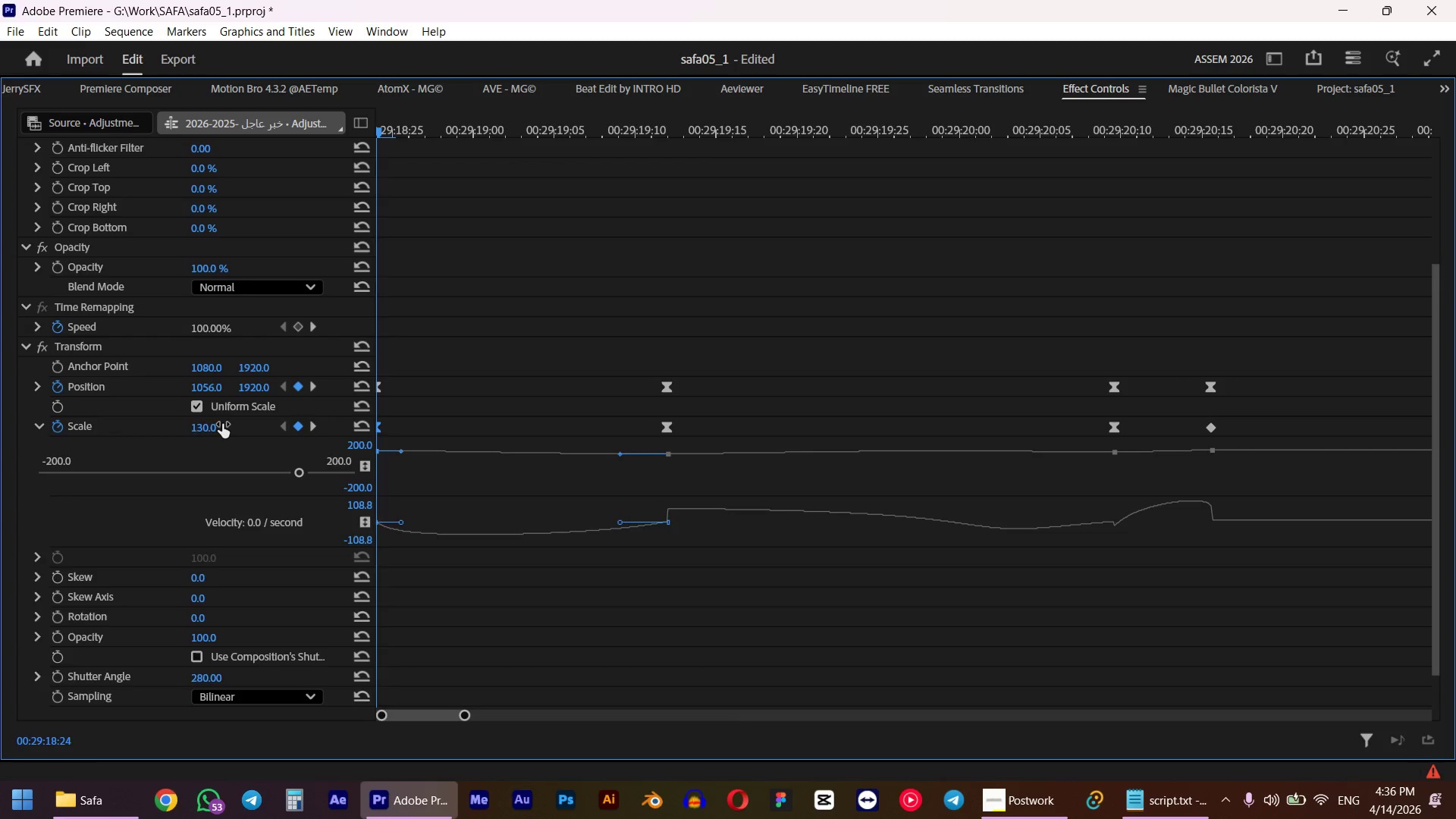 
left_click([200, 424])
 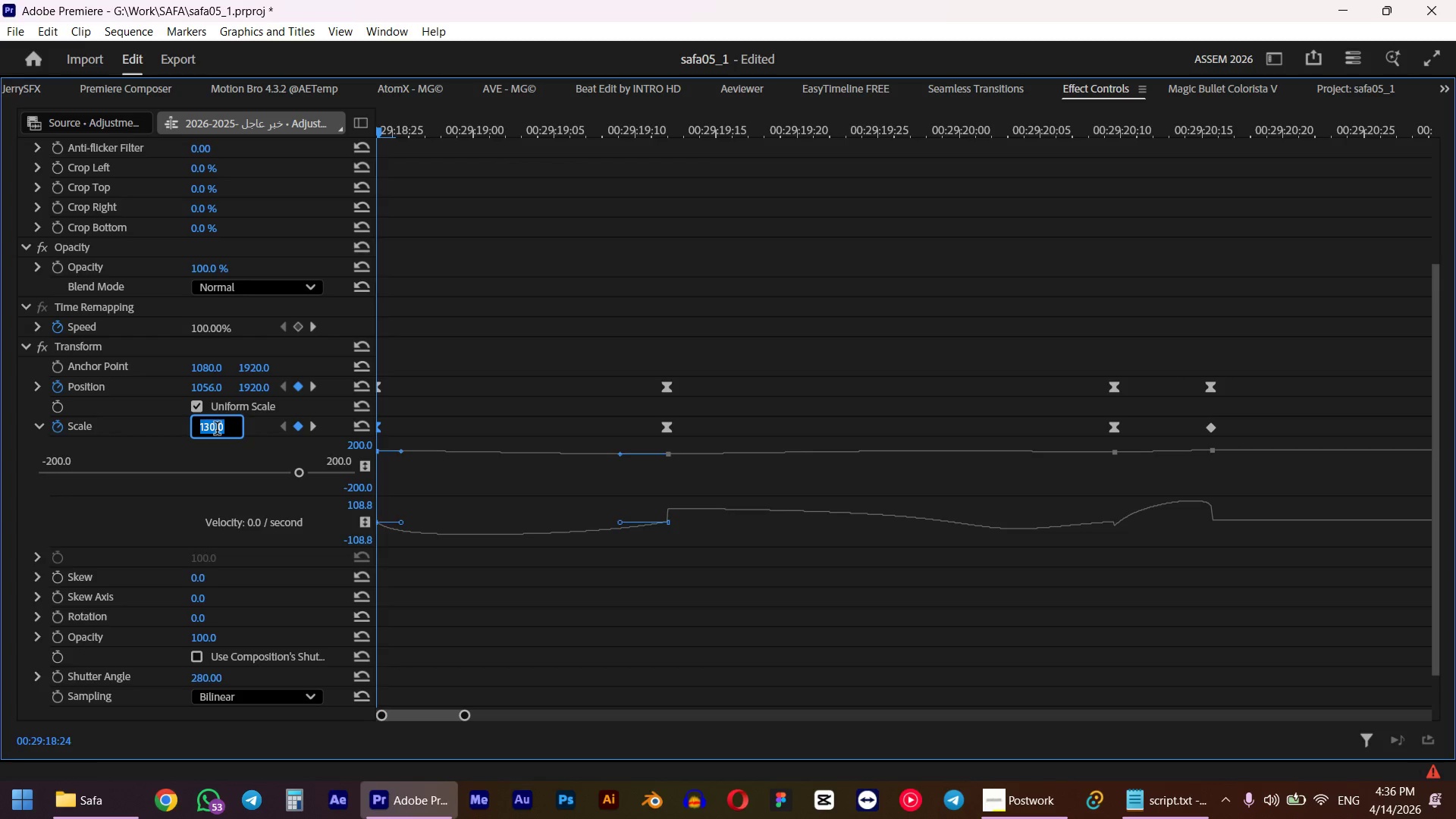 
key(Numpad1)
 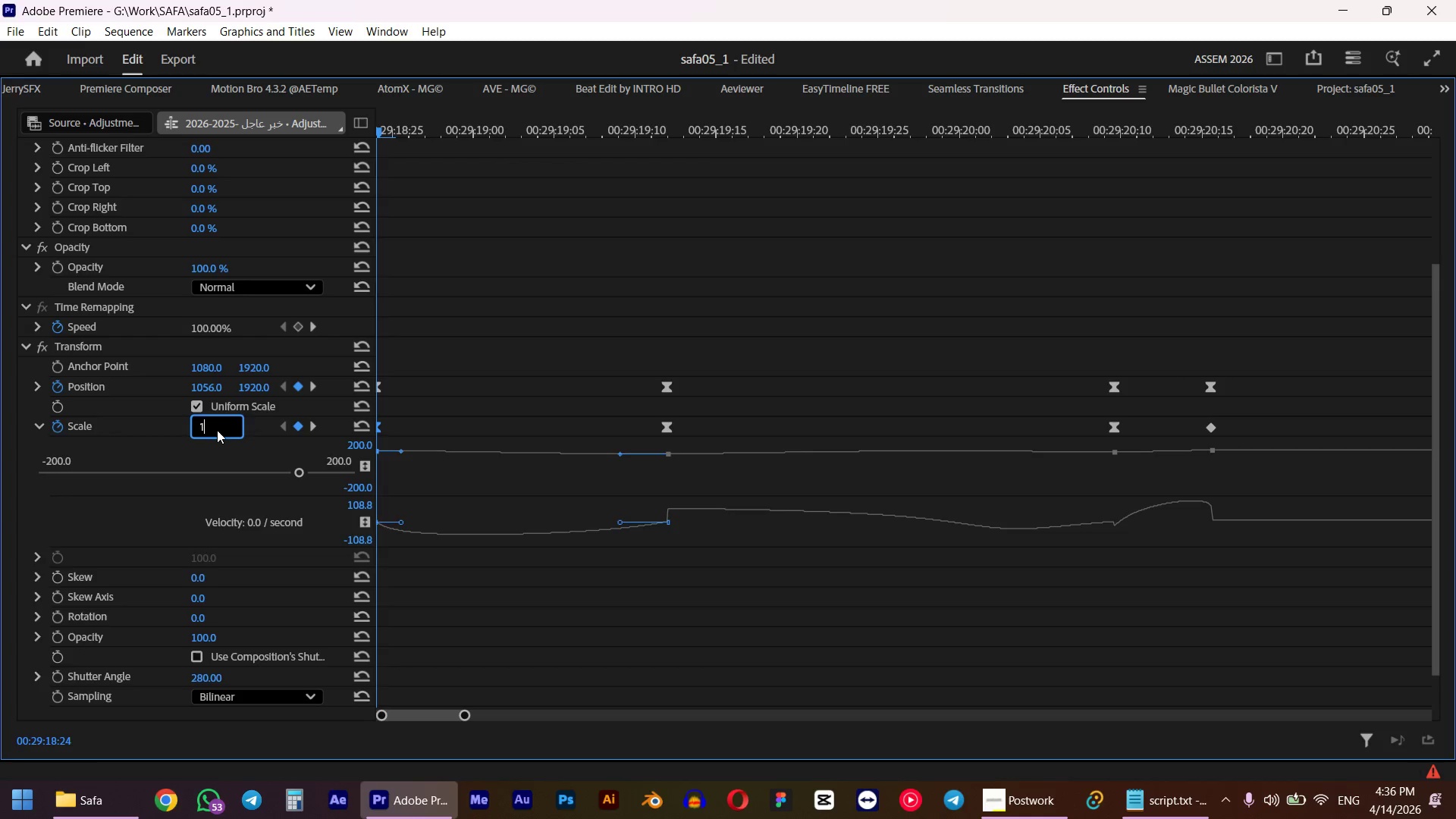 
key(Numpad0)
 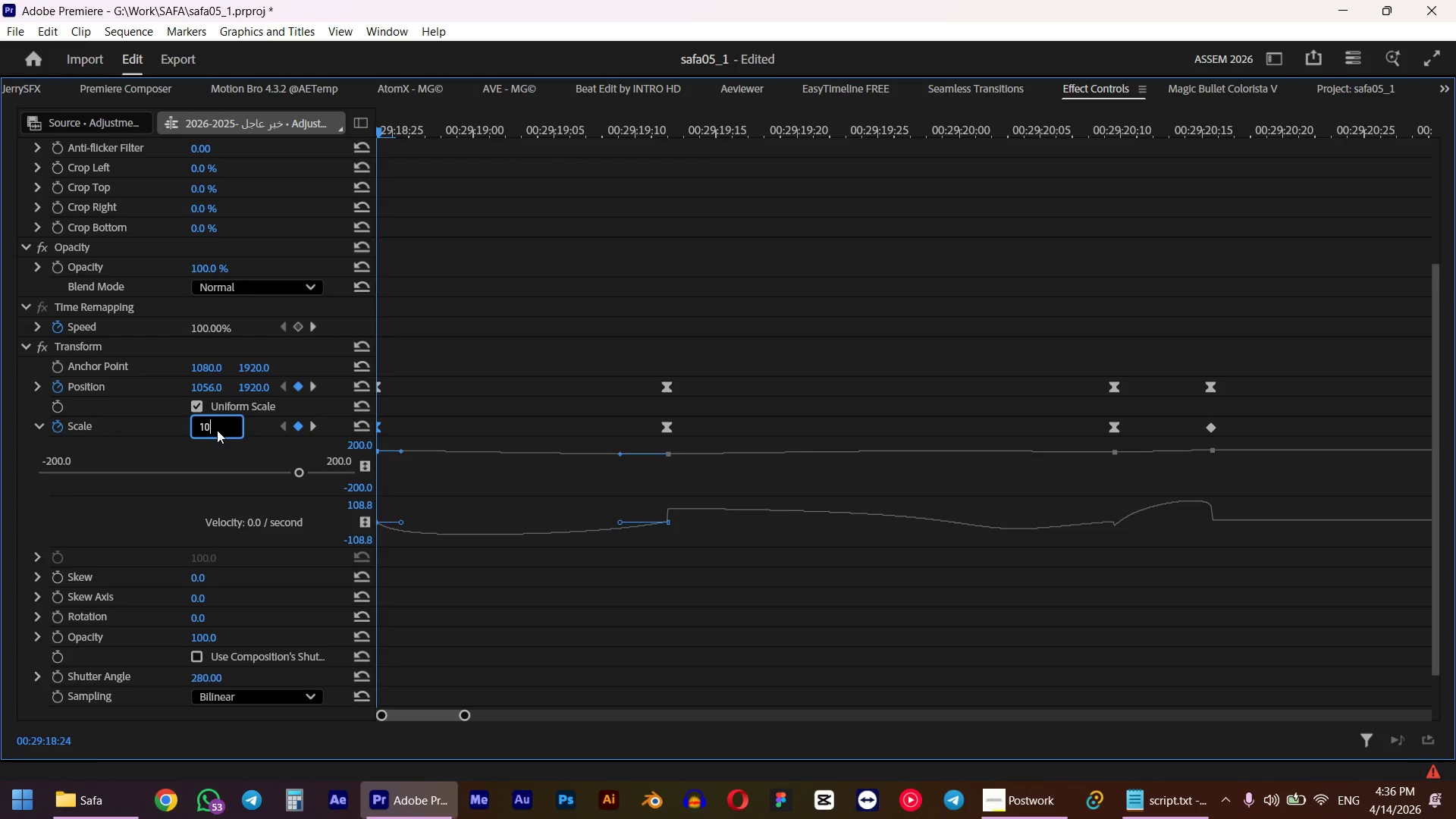 
key(Numpad0)
 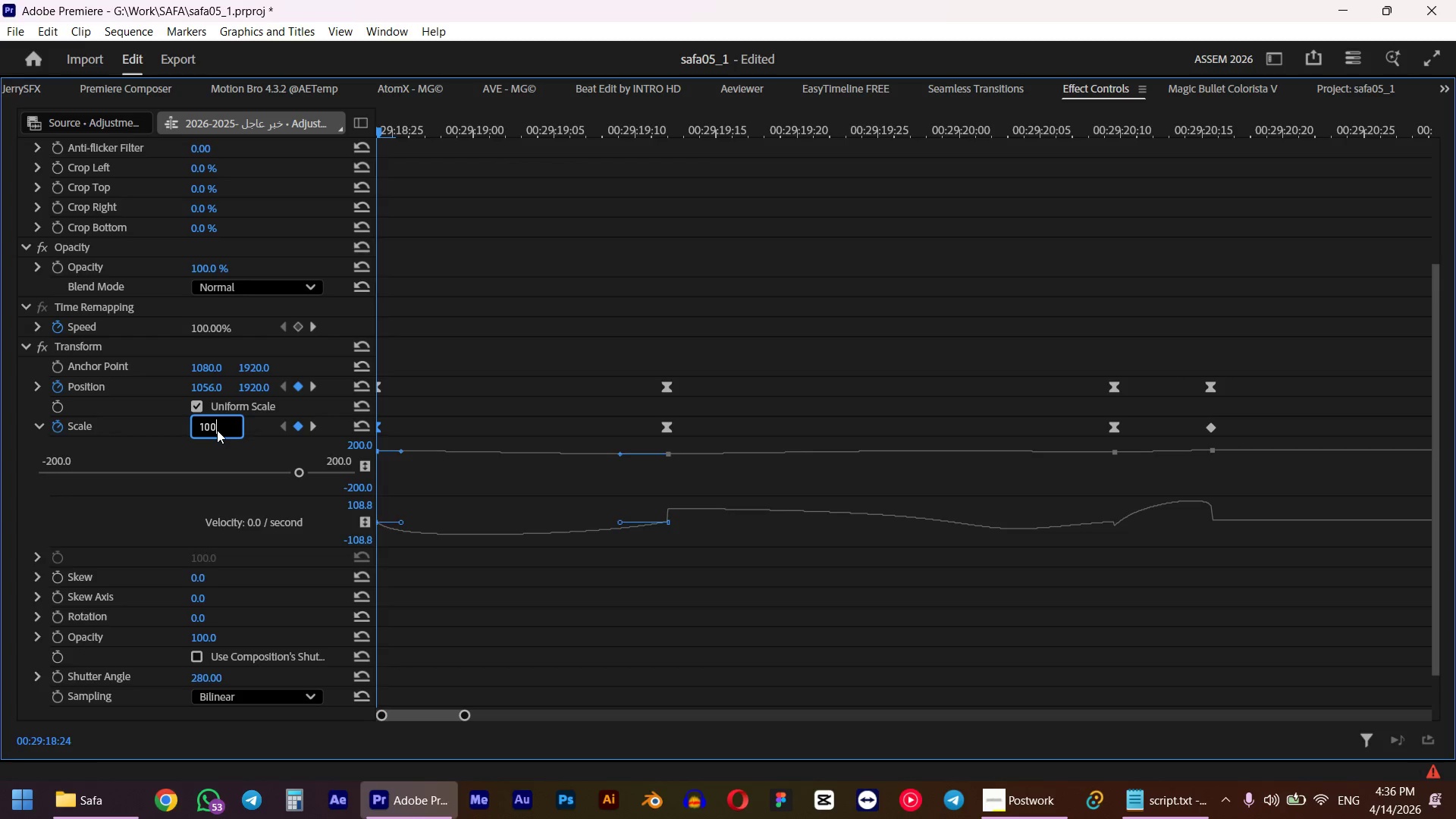 
key(NumpadEnter)
 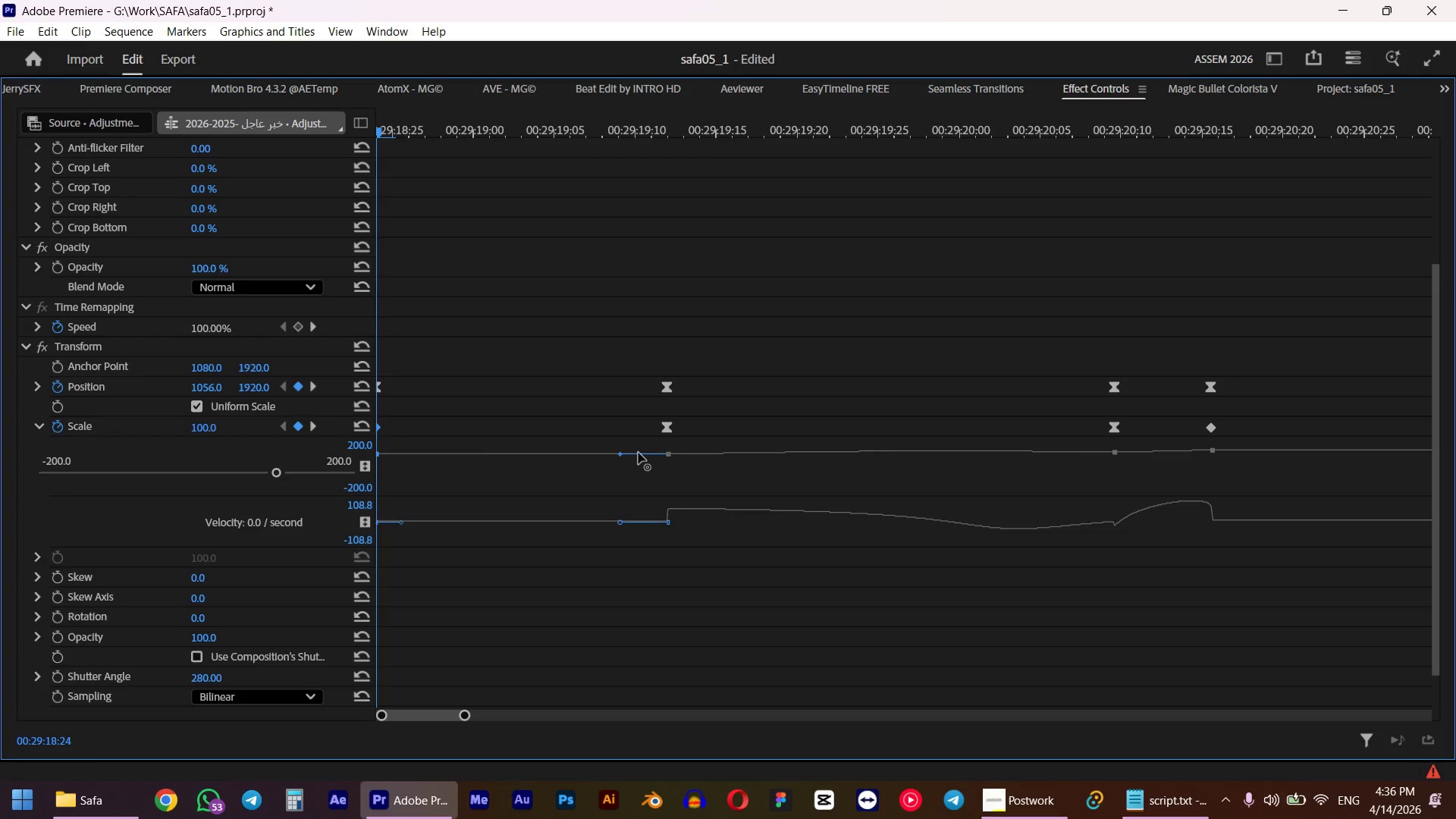 
key(Control+ControlLeft)
 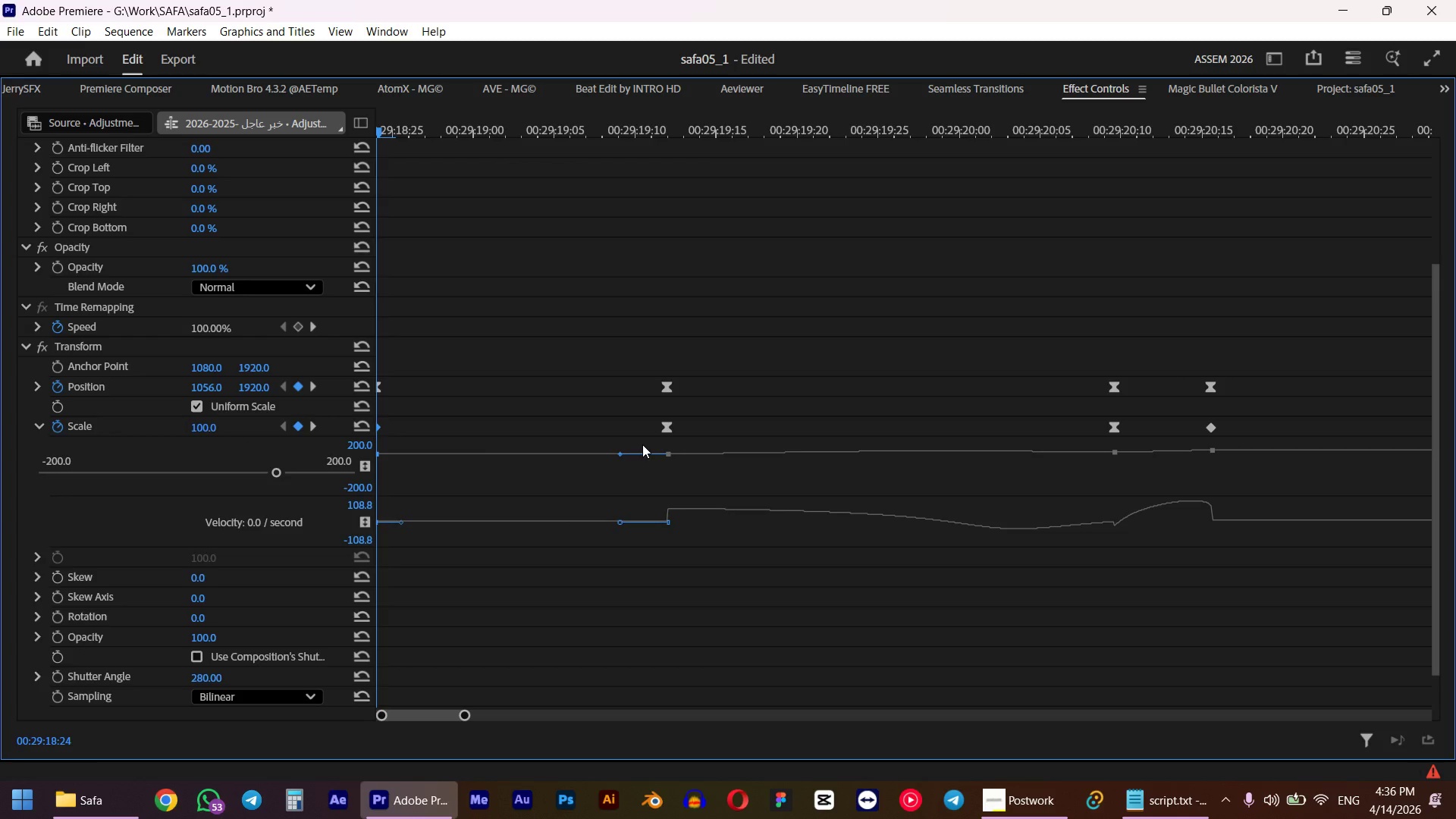 
key(Control+Z)
 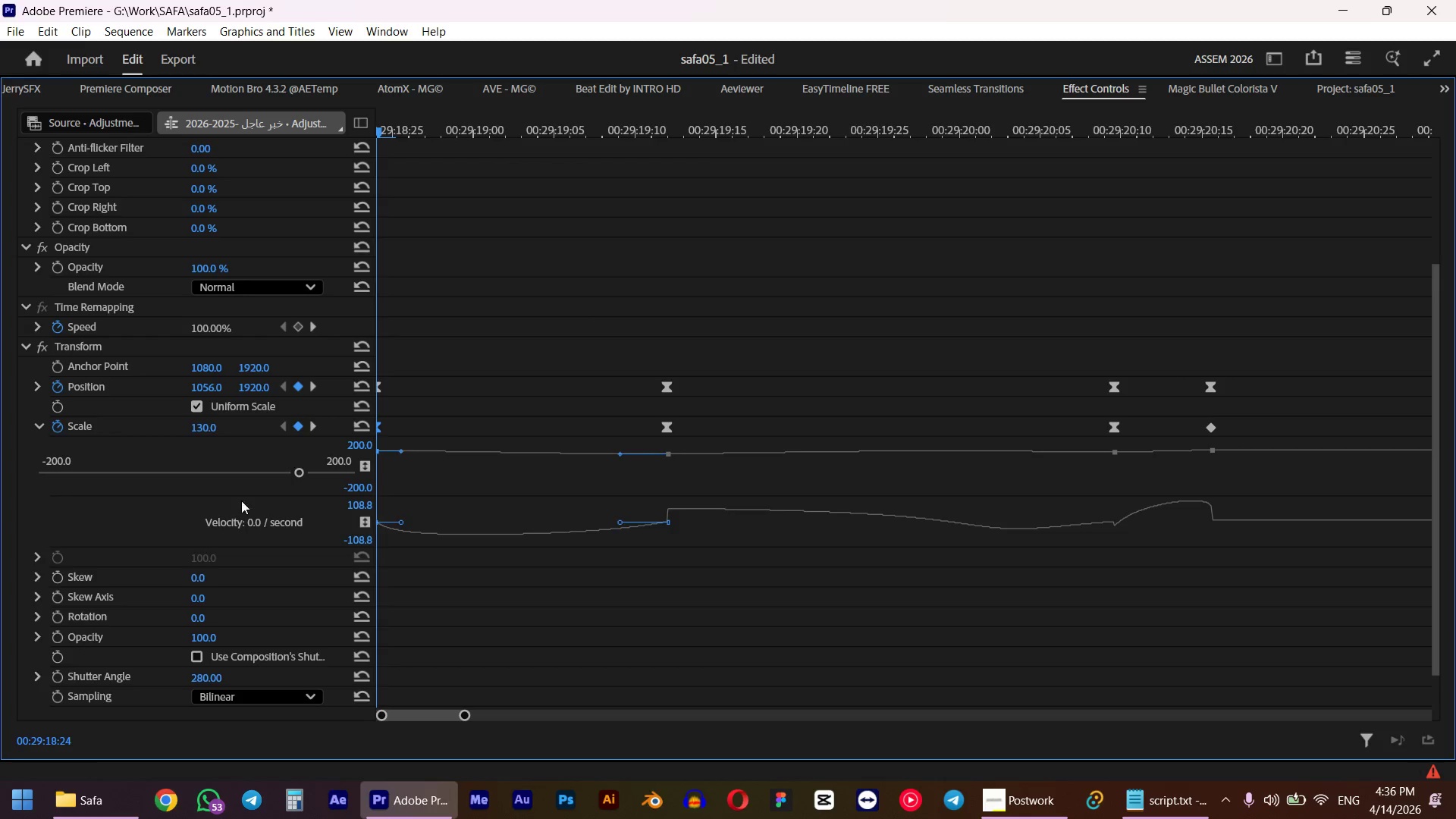 
left_click([315, 421])
 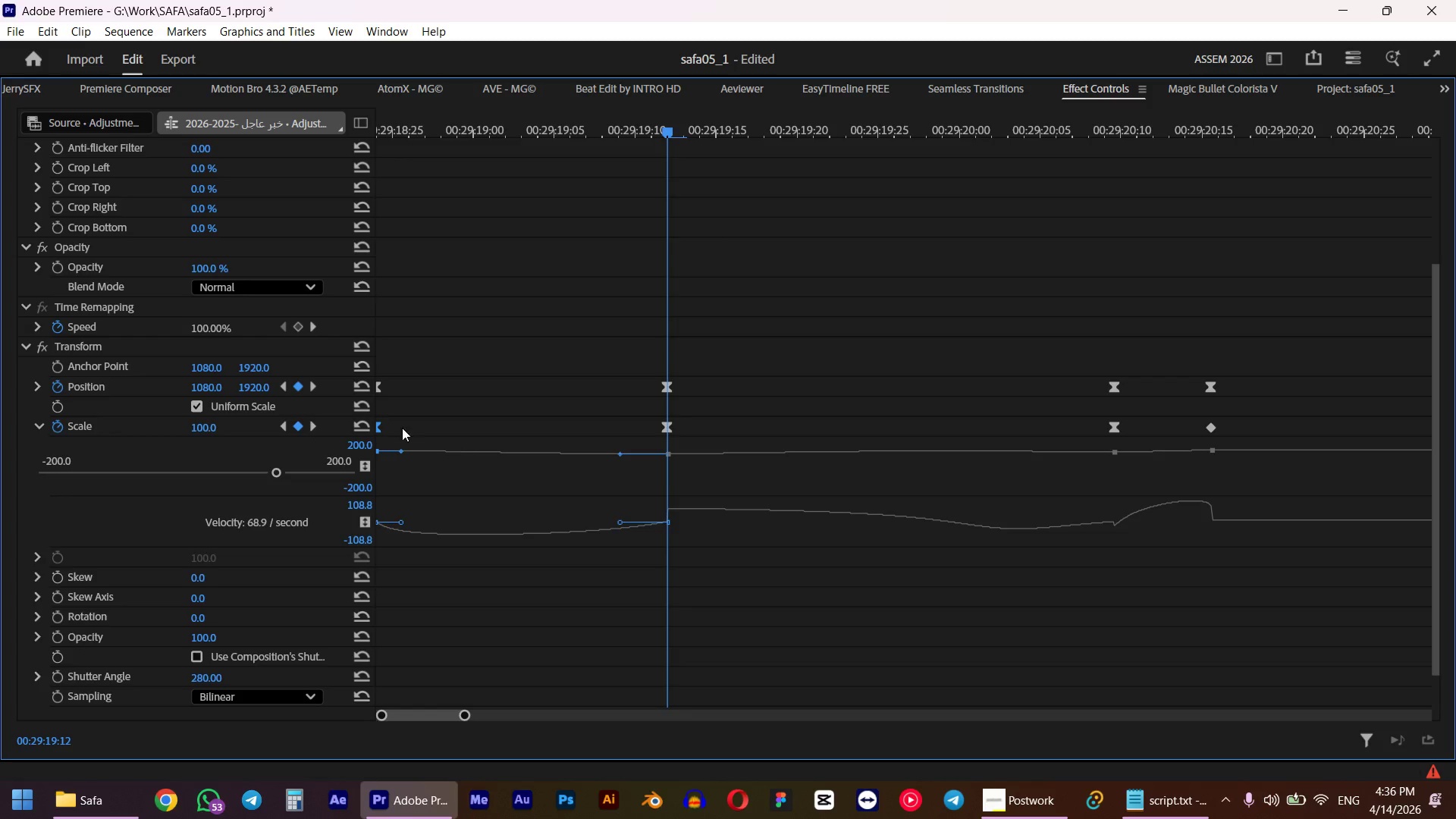 
left_click_drag(start_coordinate=[378, 427], to_coordinate=[712, 428])
 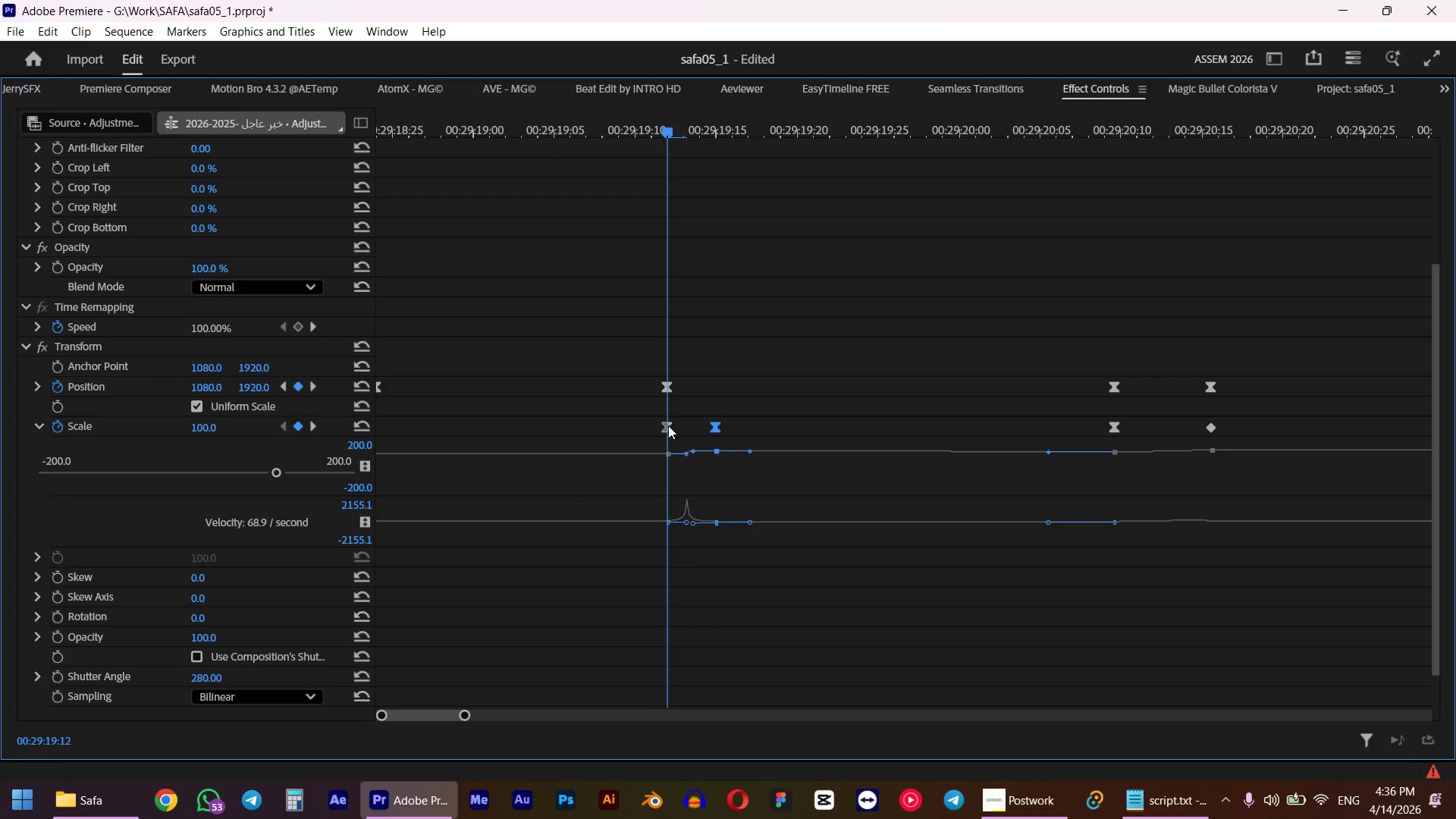 
left_click_drag(start_coordinate=[663, 425], to_coordinate=[264, 422])
 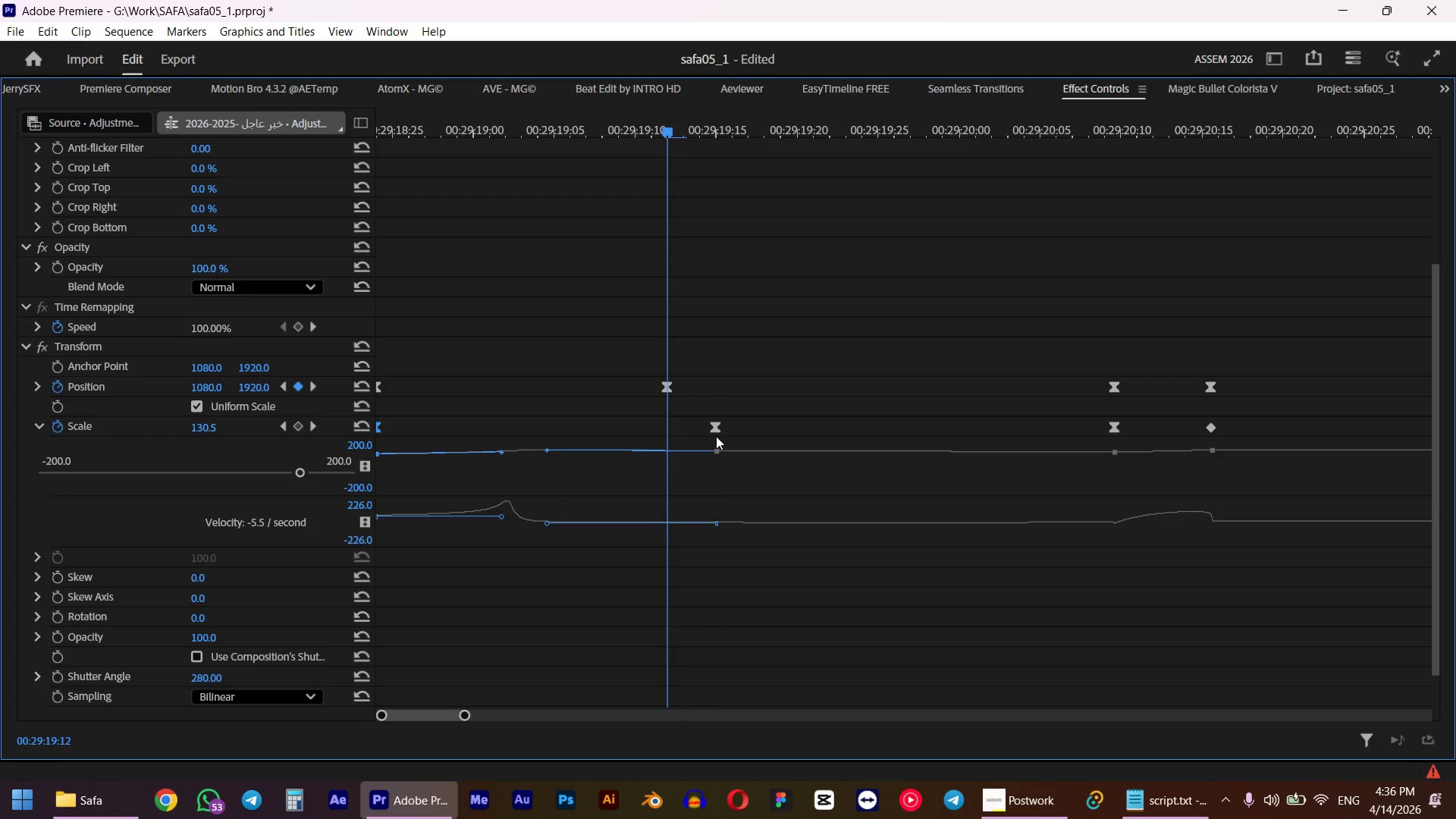 
left_click_drag(start_coordinate=[714, 432], to_coordinate=[665, 431])
 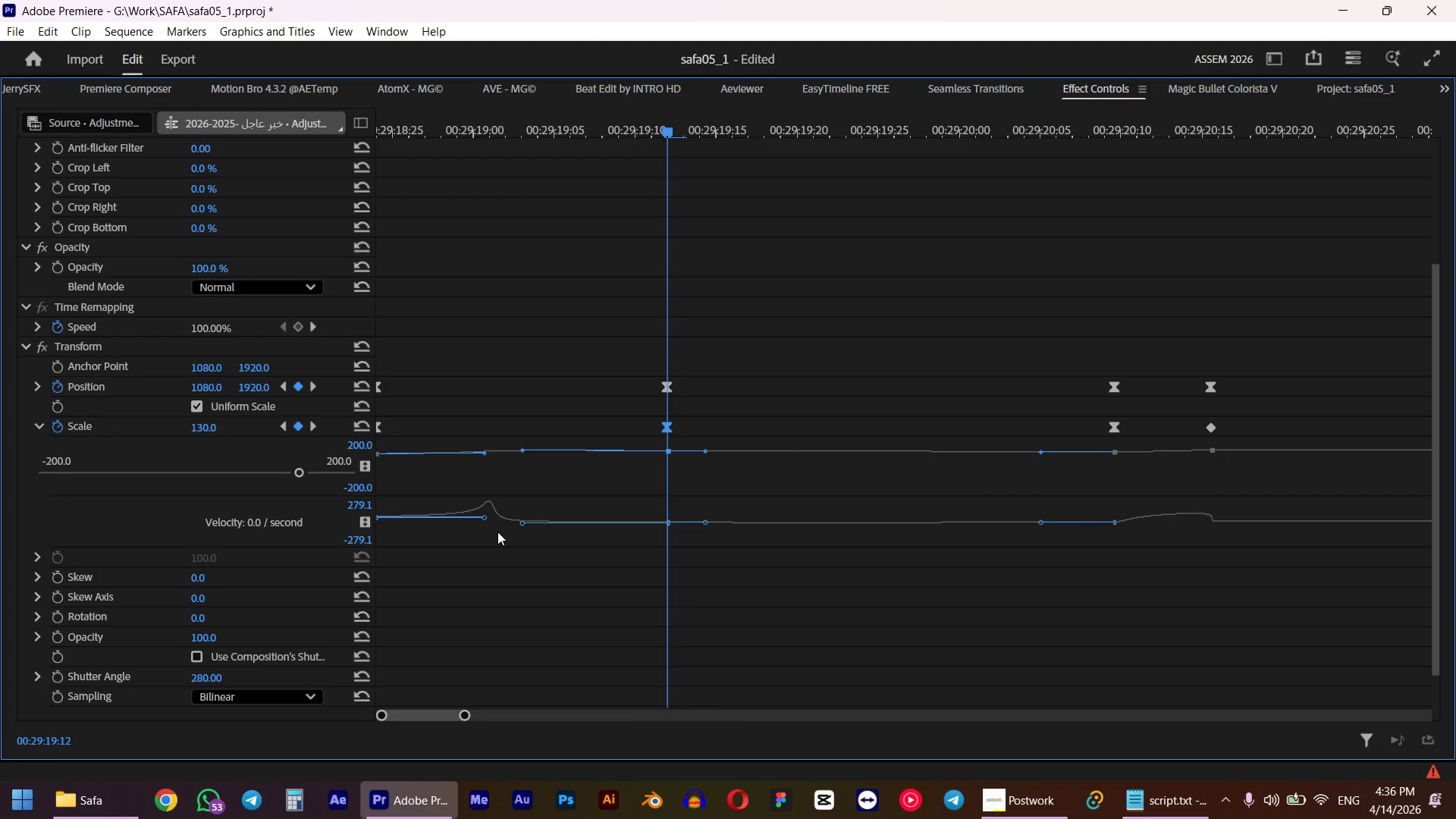 
hold_key(key=ShiftLeft, duration=0.81)
 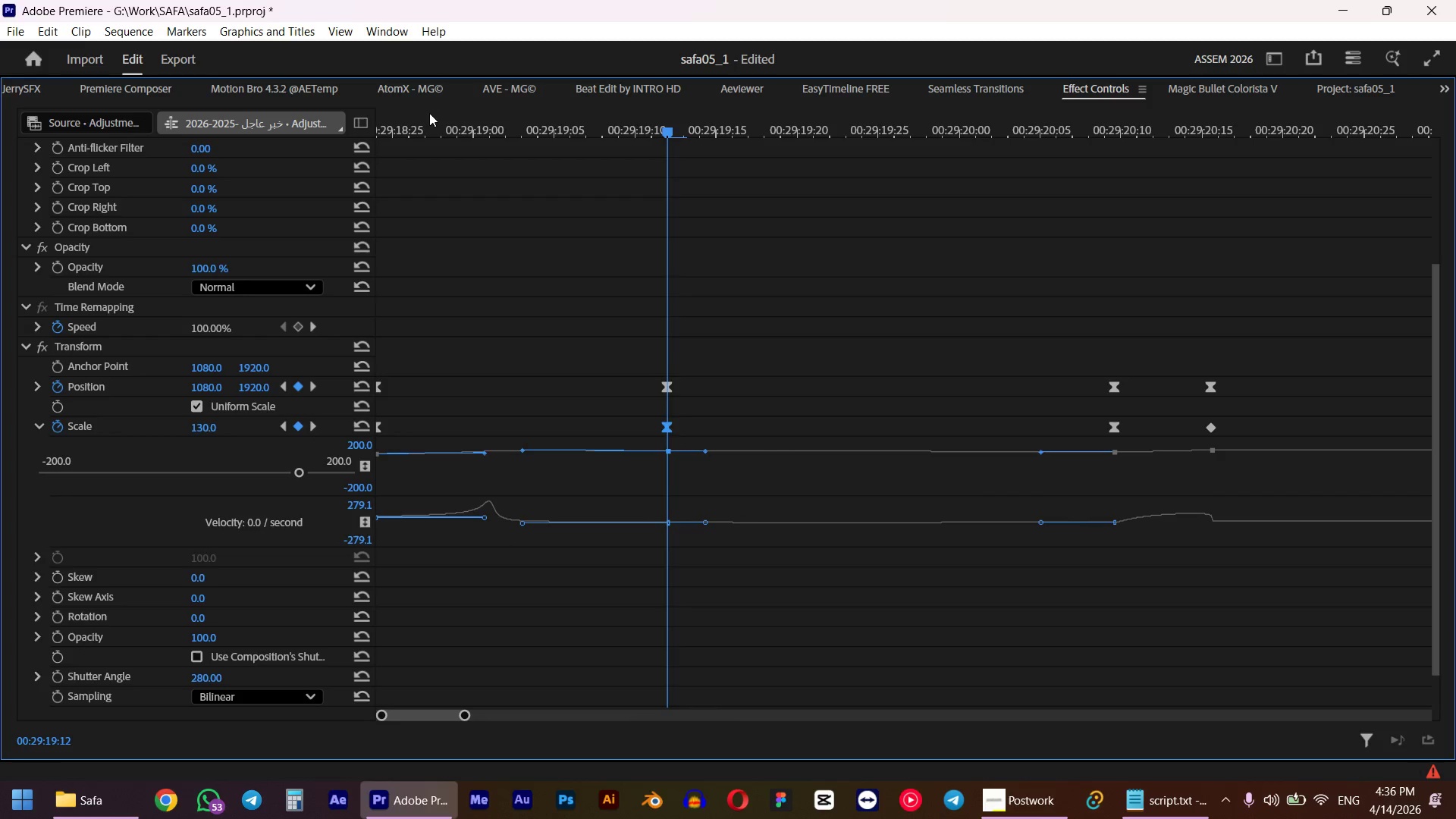 
left_click_drag(start_coordinate=[419, 102], to_coordinate=[347, 115])
 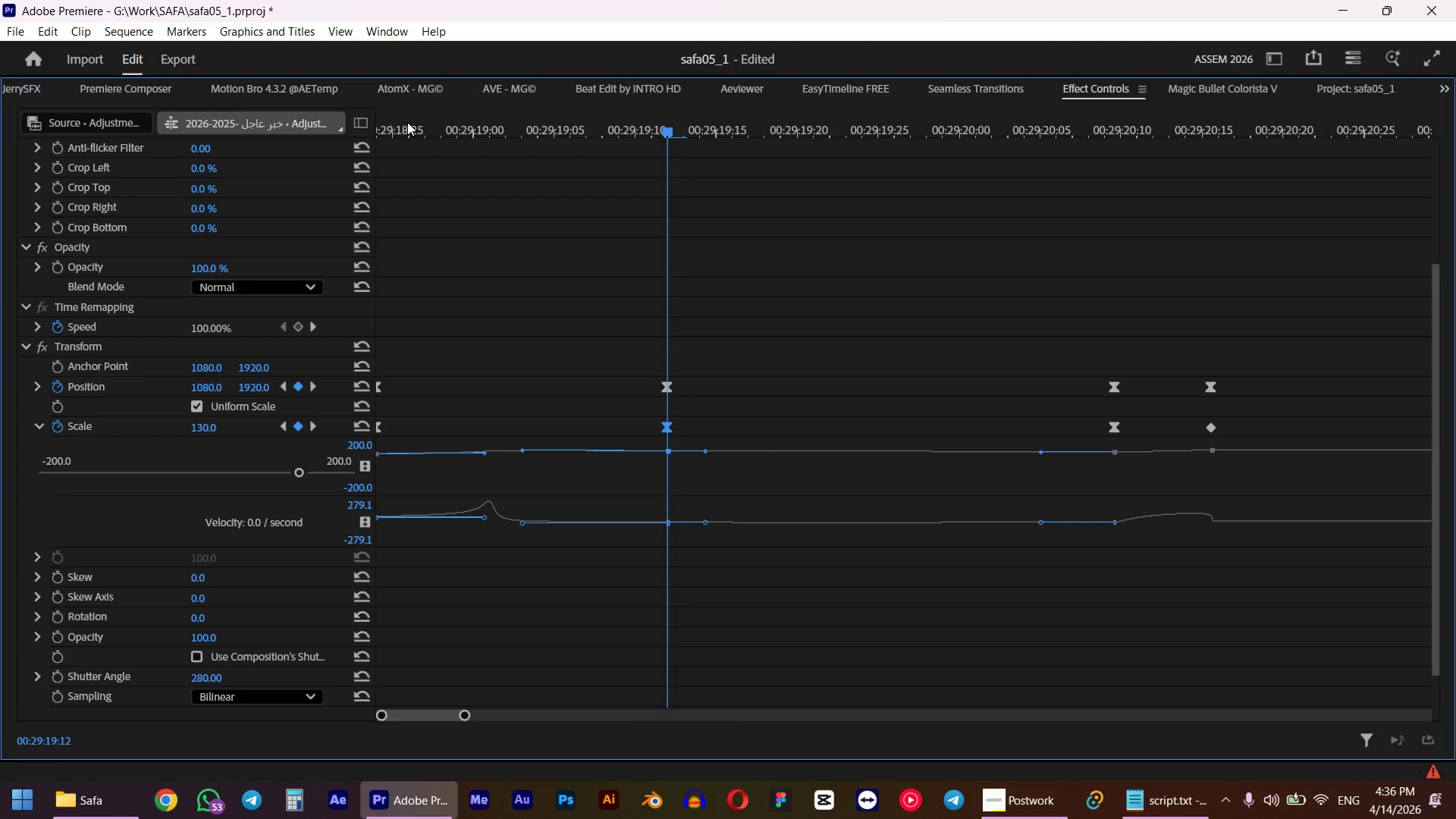 
left_click_drag(start_coordinate=[408, 122], to_coordinate=[325, 127])
 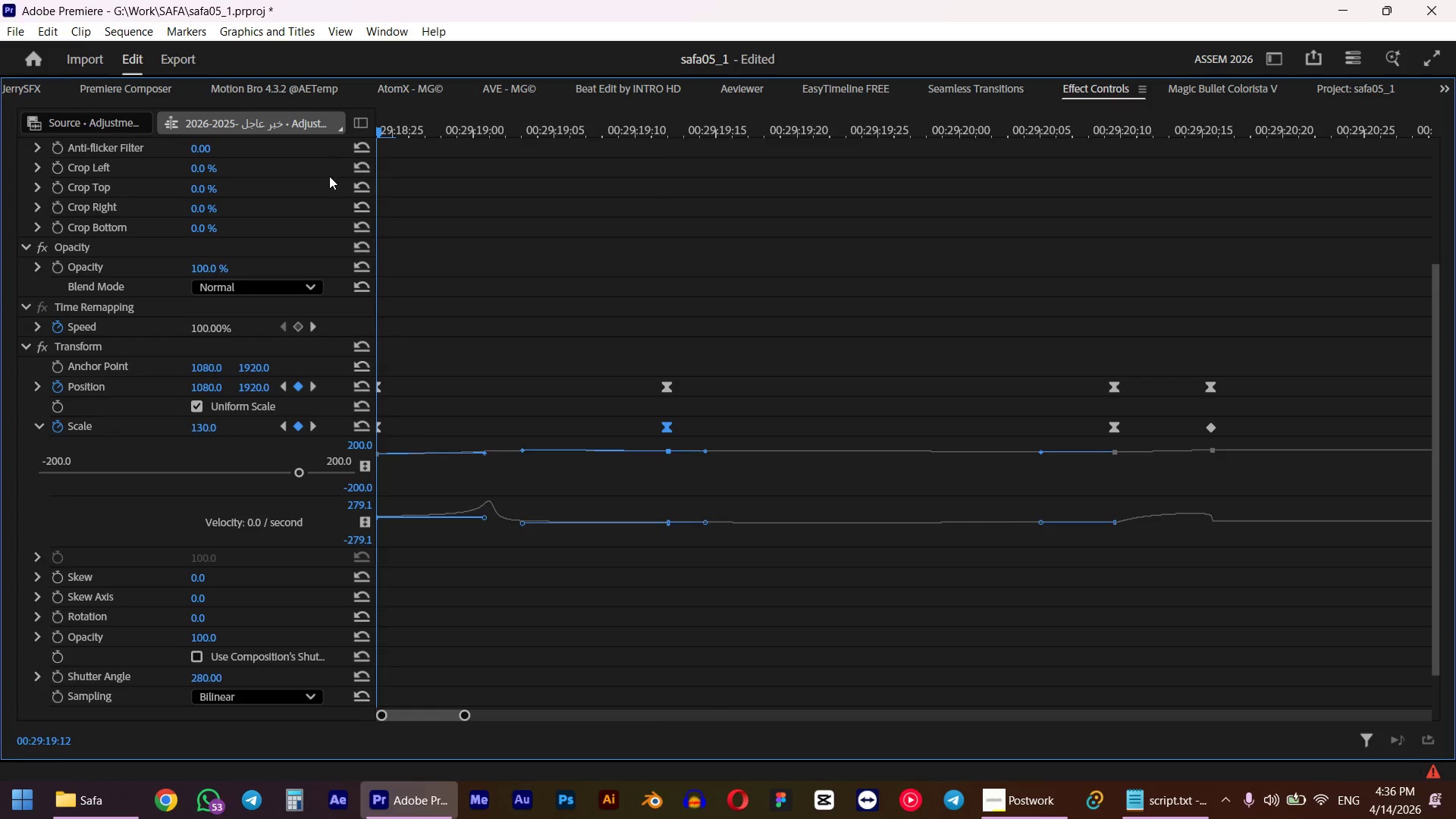 
key(Backquote)
 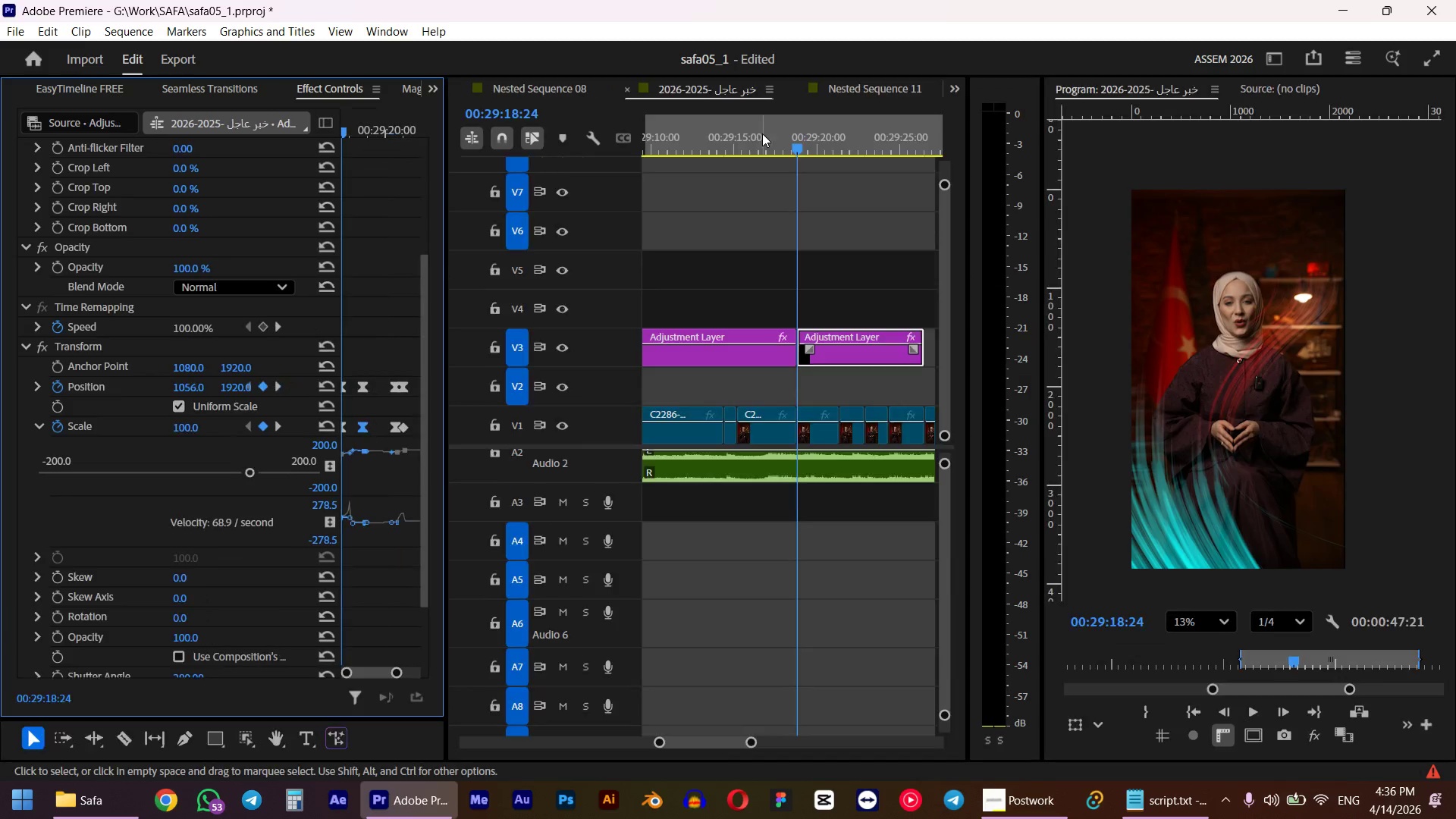 
key(Space)
 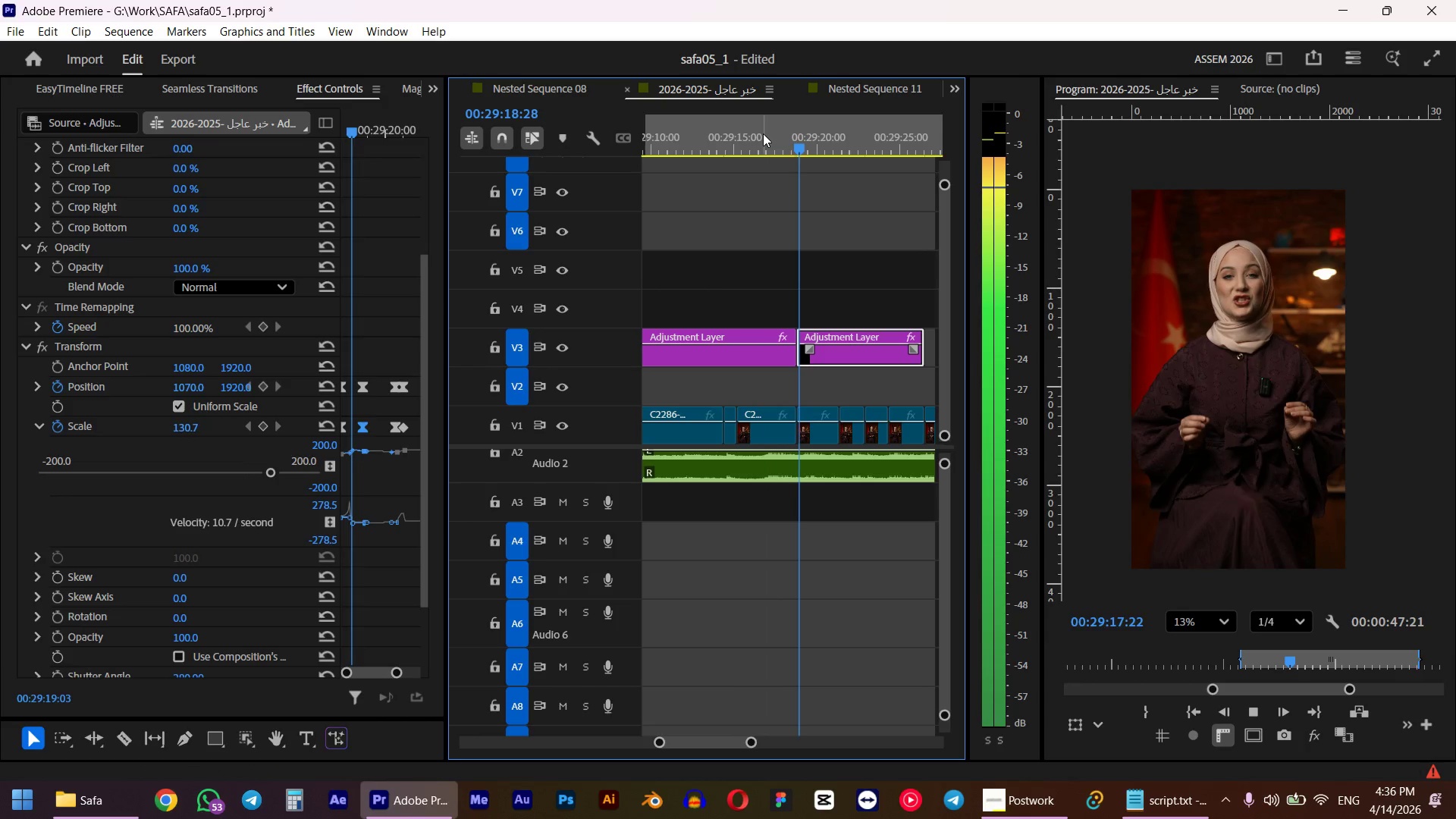 
scroll: coordinate [853, 288], scroll_direction: down, amount: 3.0
 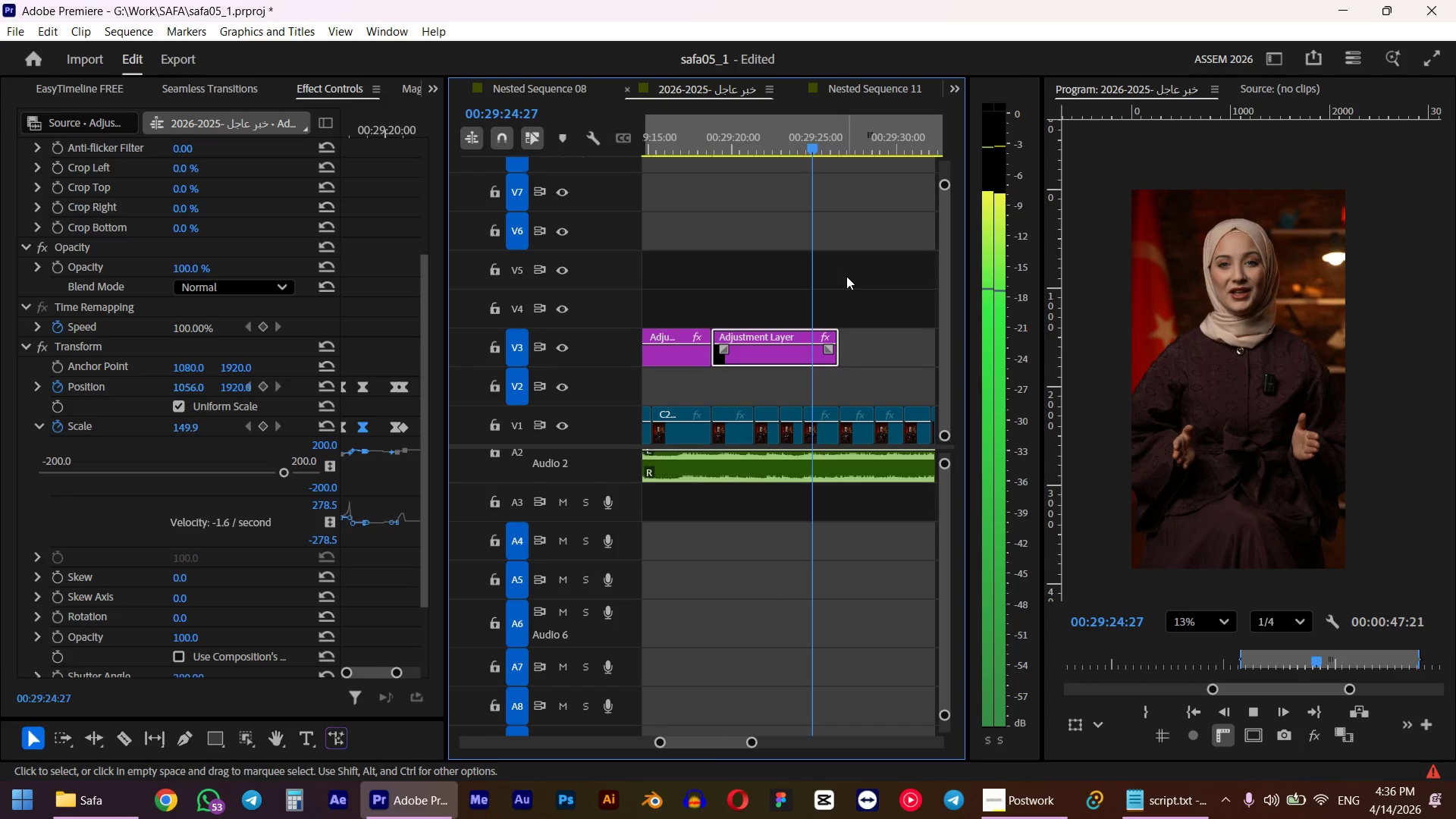 
wait(5.09)
 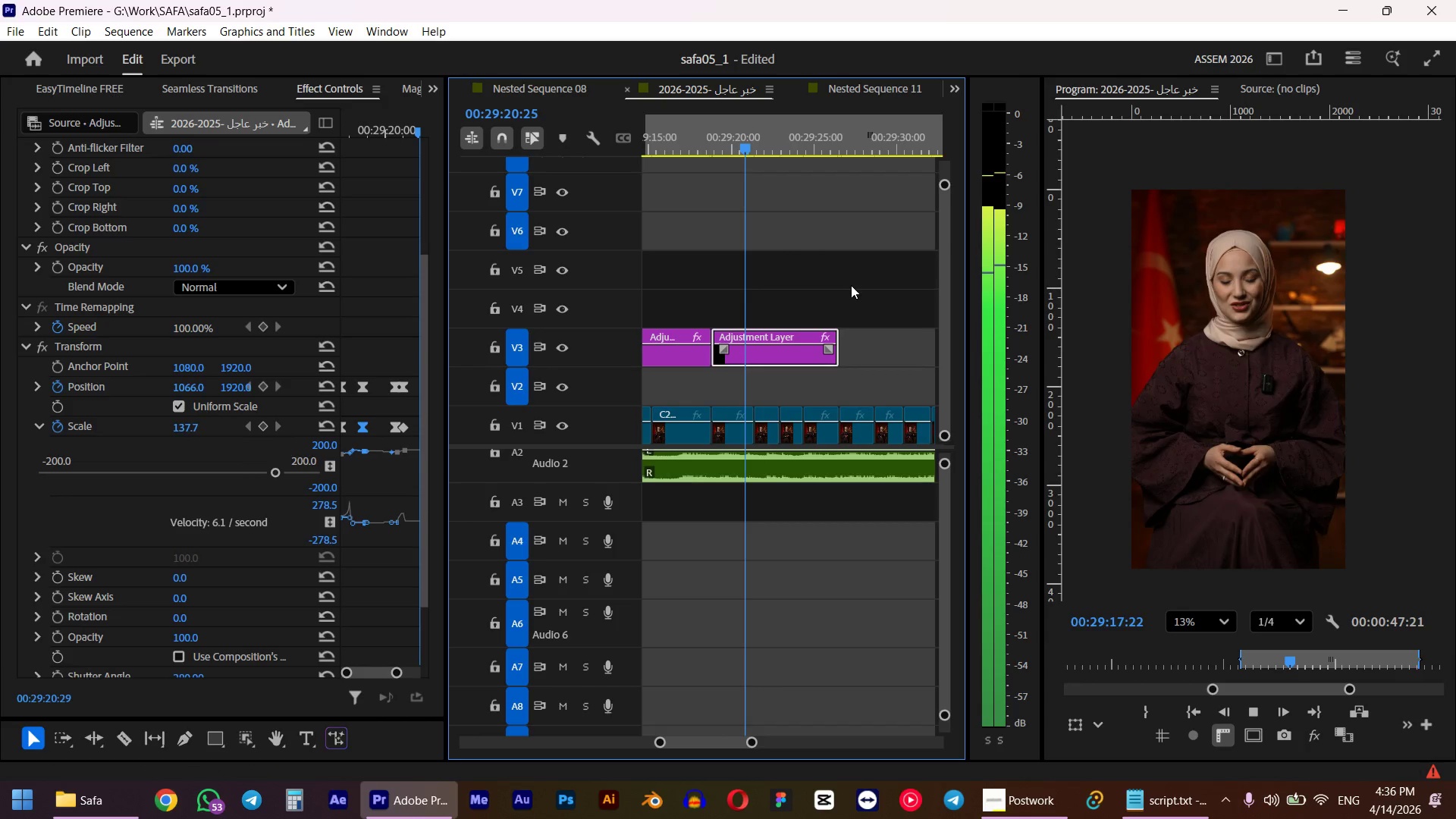 
key(Space)
 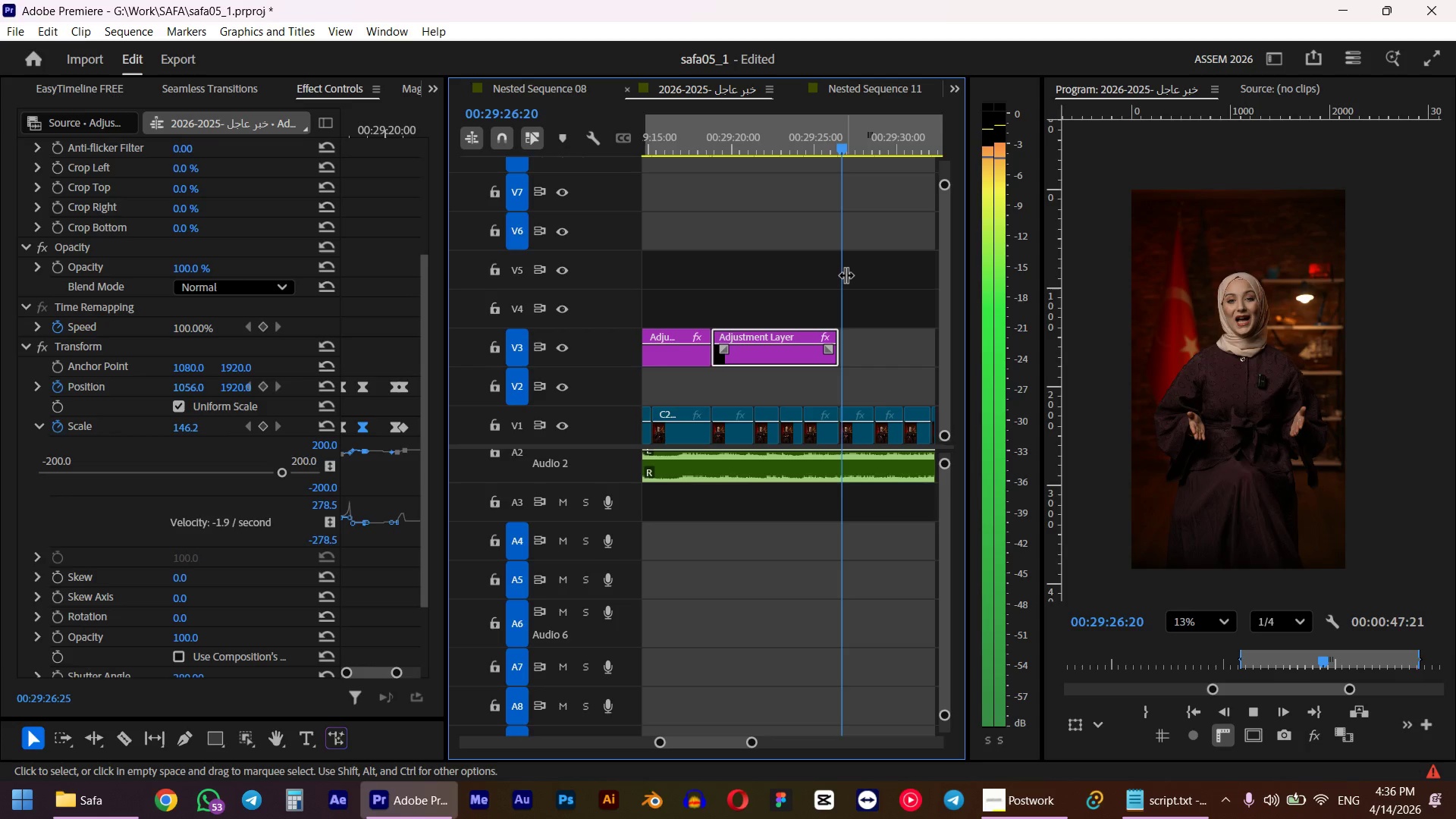 
left_click_drag(start_coordinate=[846, 142], to_coordinate=[656, 152])
 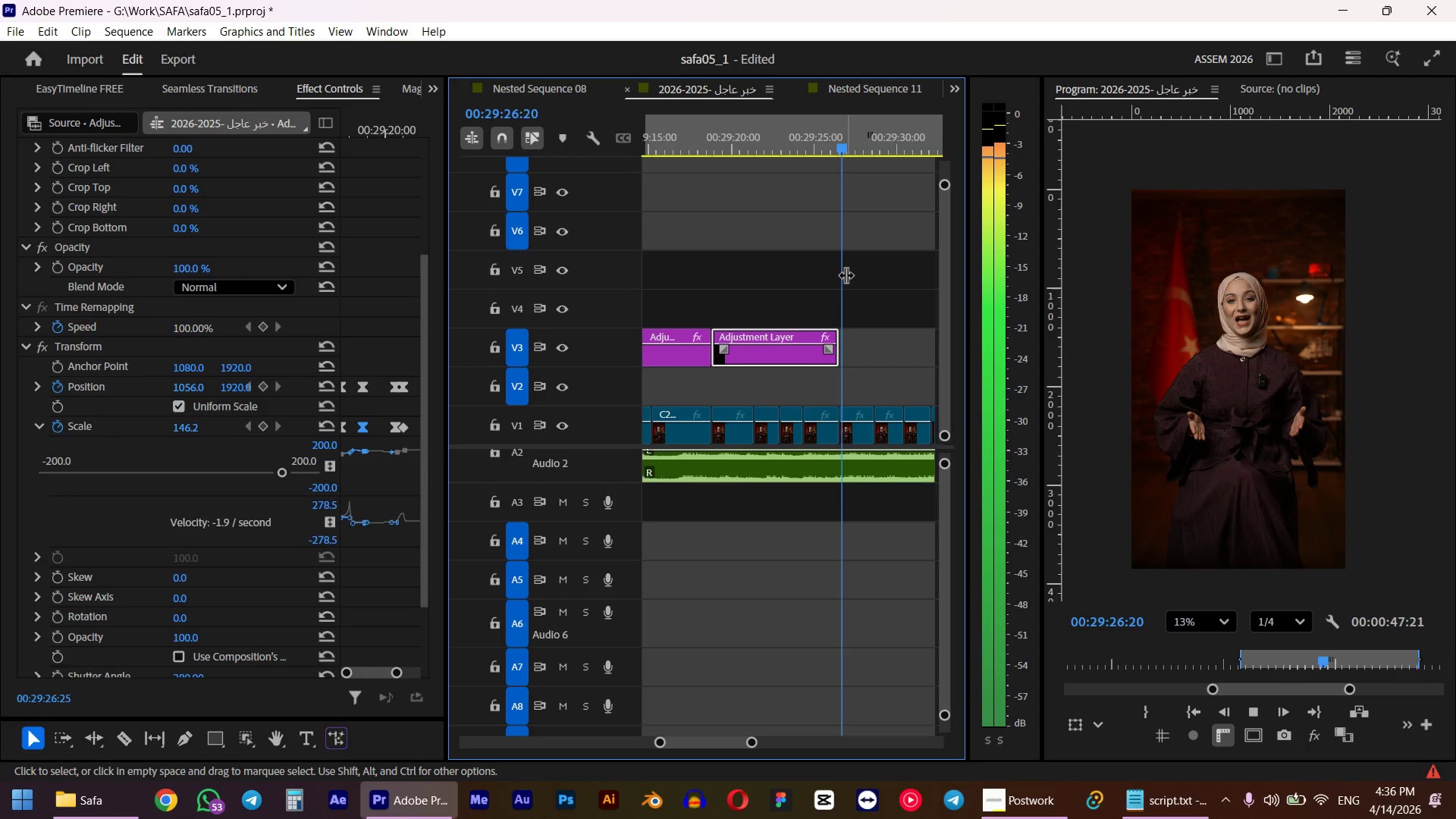 
key(Shift+ShiftLeft)
 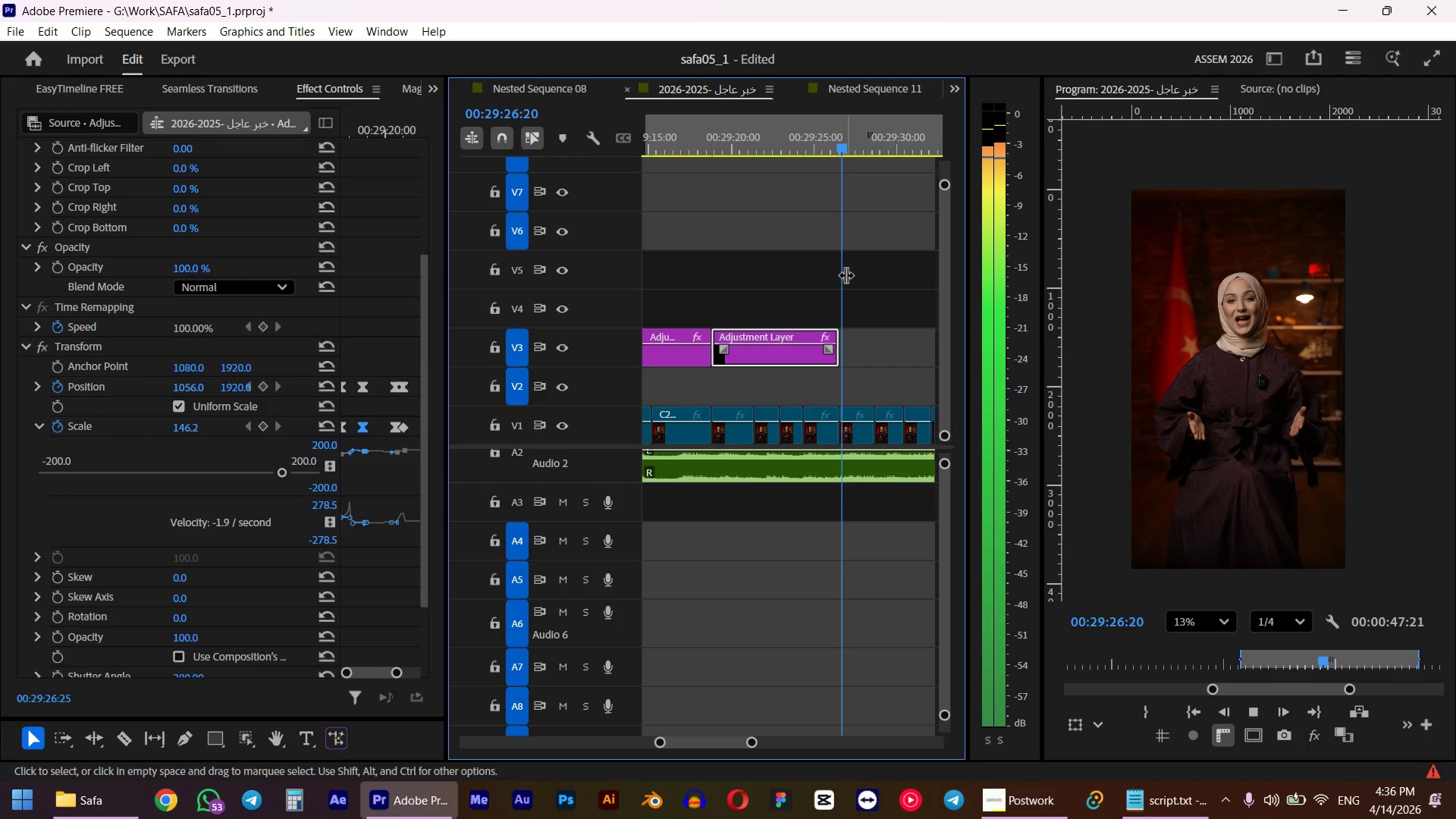 
hold_key(key=AltLeft, duration=0.78)
scroll: coordinate [743, 278], scroll_direction: down, amount: 9.0
 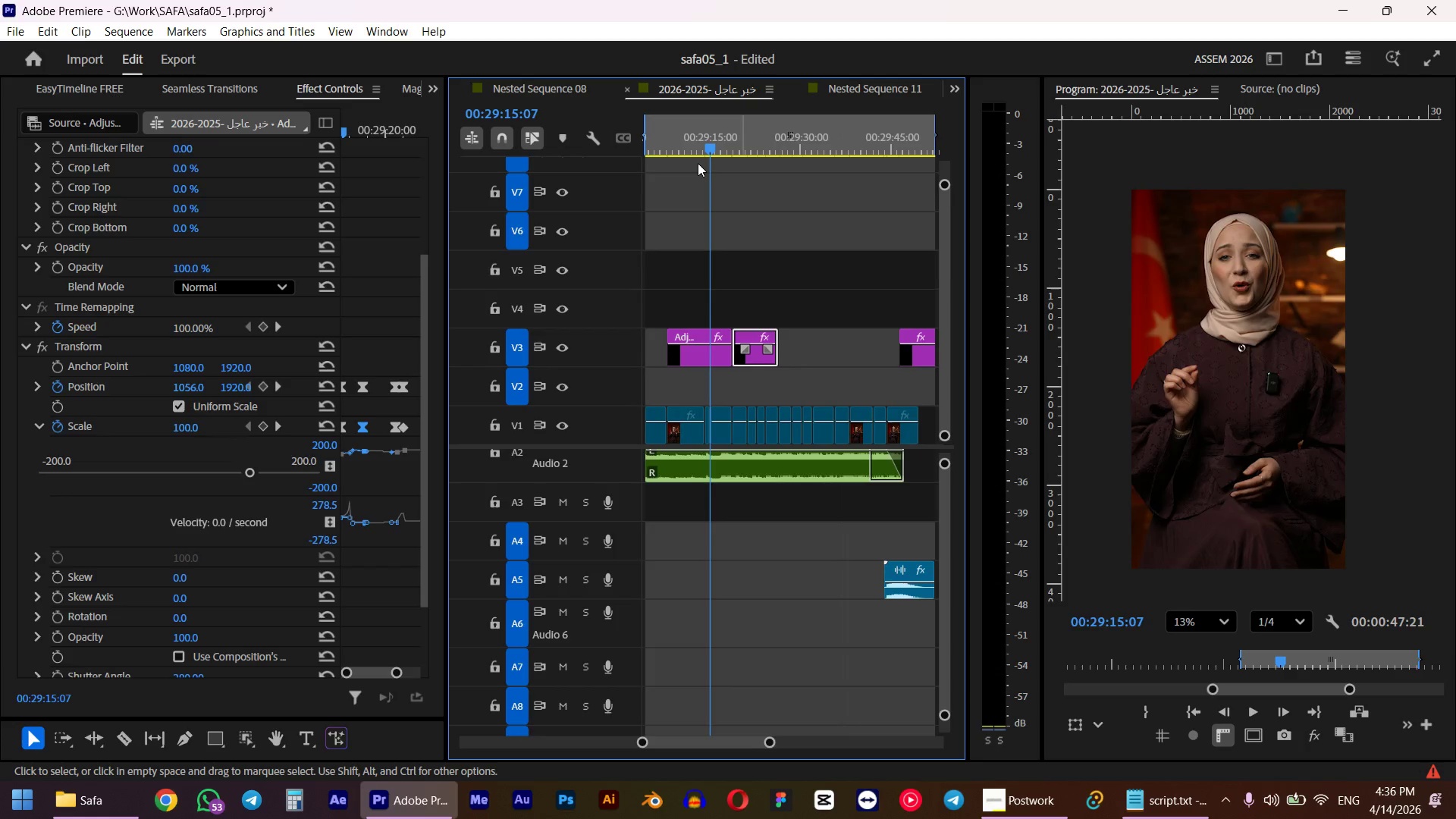 
scroll: coordinate [758, 231], scroll_direction: up, amount: 3.0
 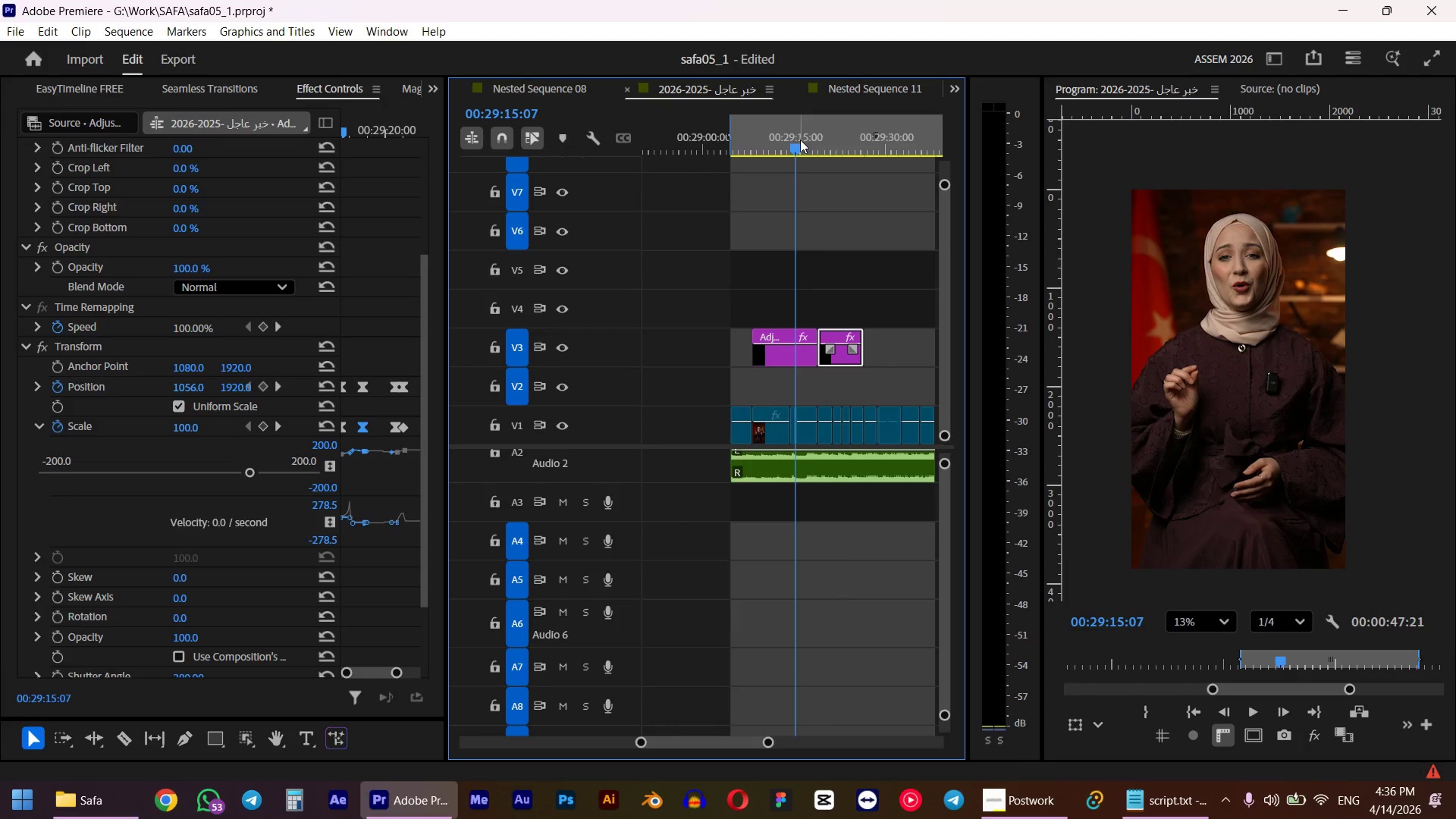 
left_click_drag(start_coordinate=[788, 148], to_coordinate=[731, 155])
 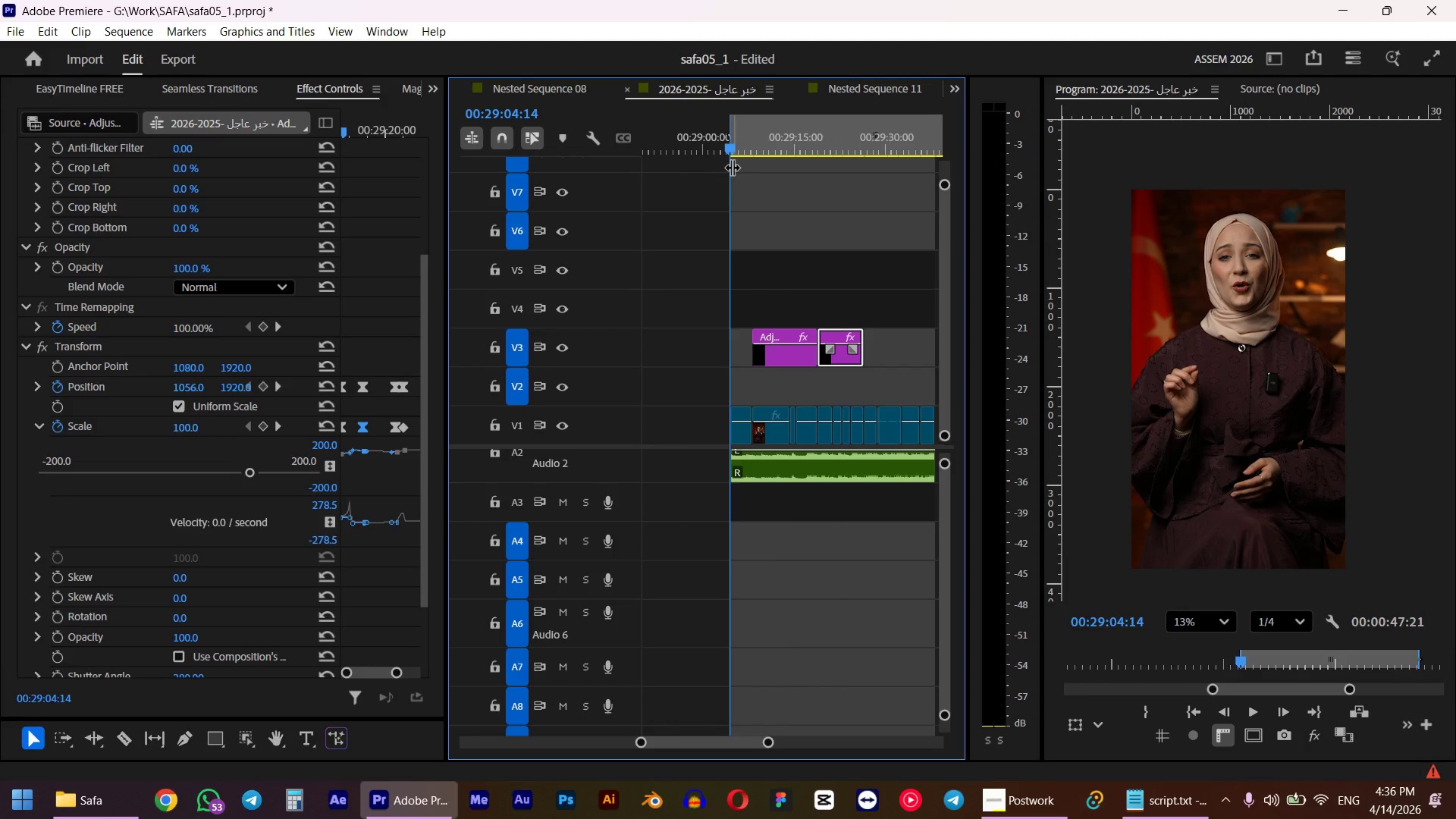 
hold_key(key=ShiftLeft, duration=0.92)
 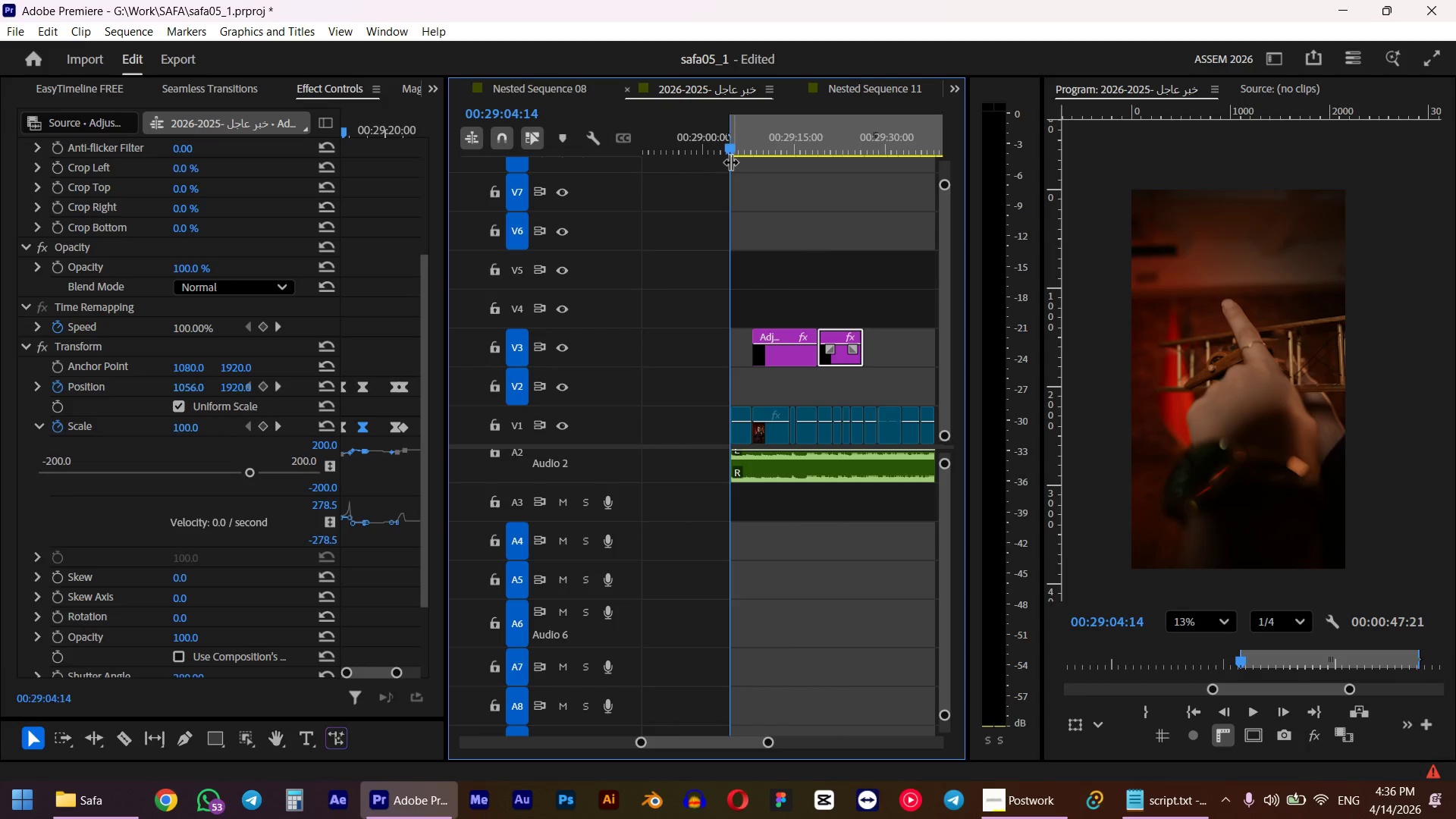 
left_click_drag(start_coordinate=[726, 152], to_coordinate=[730, 156])
 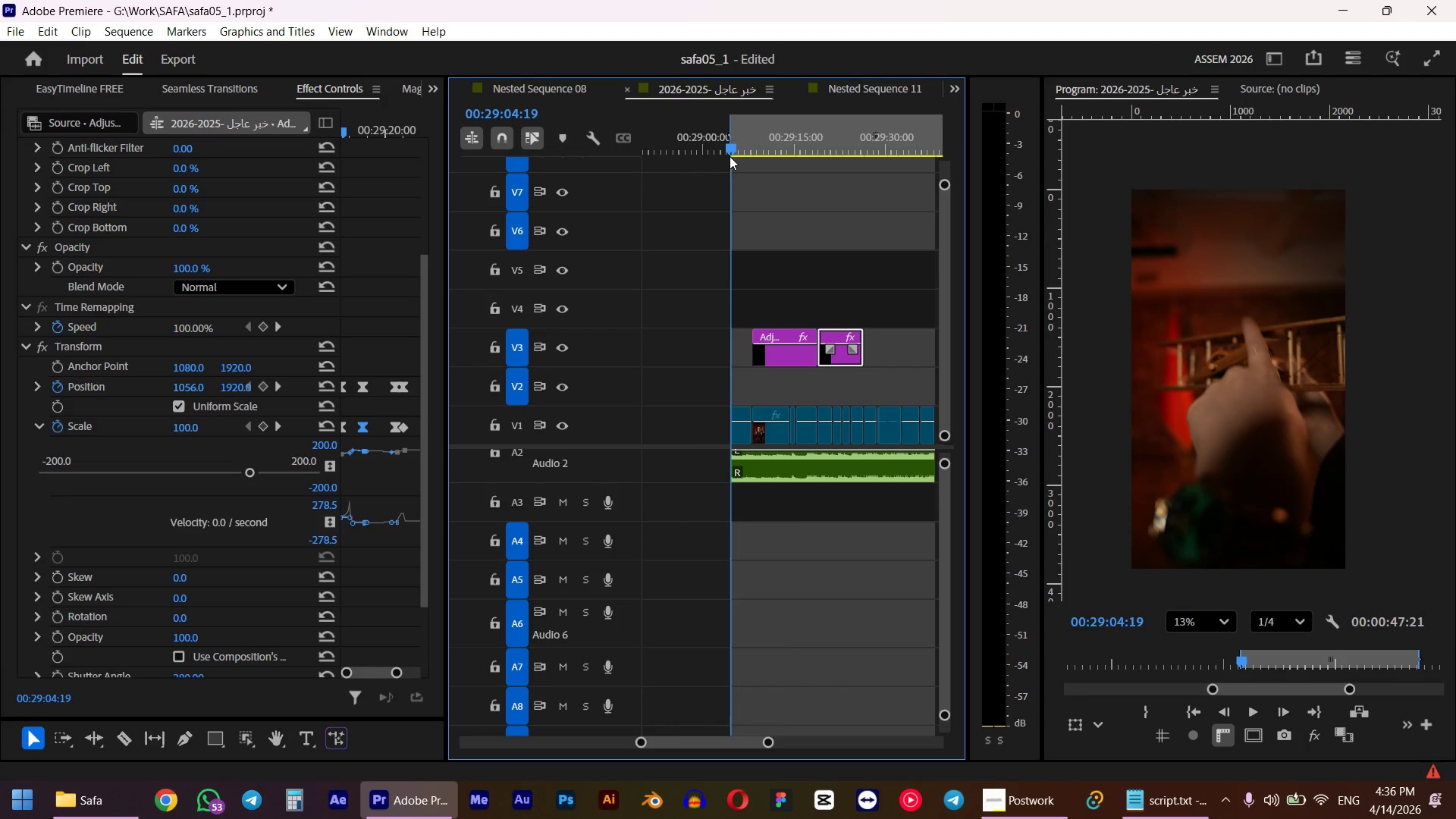 
hold_key(key=ShiftLeft, duration=0.94)
 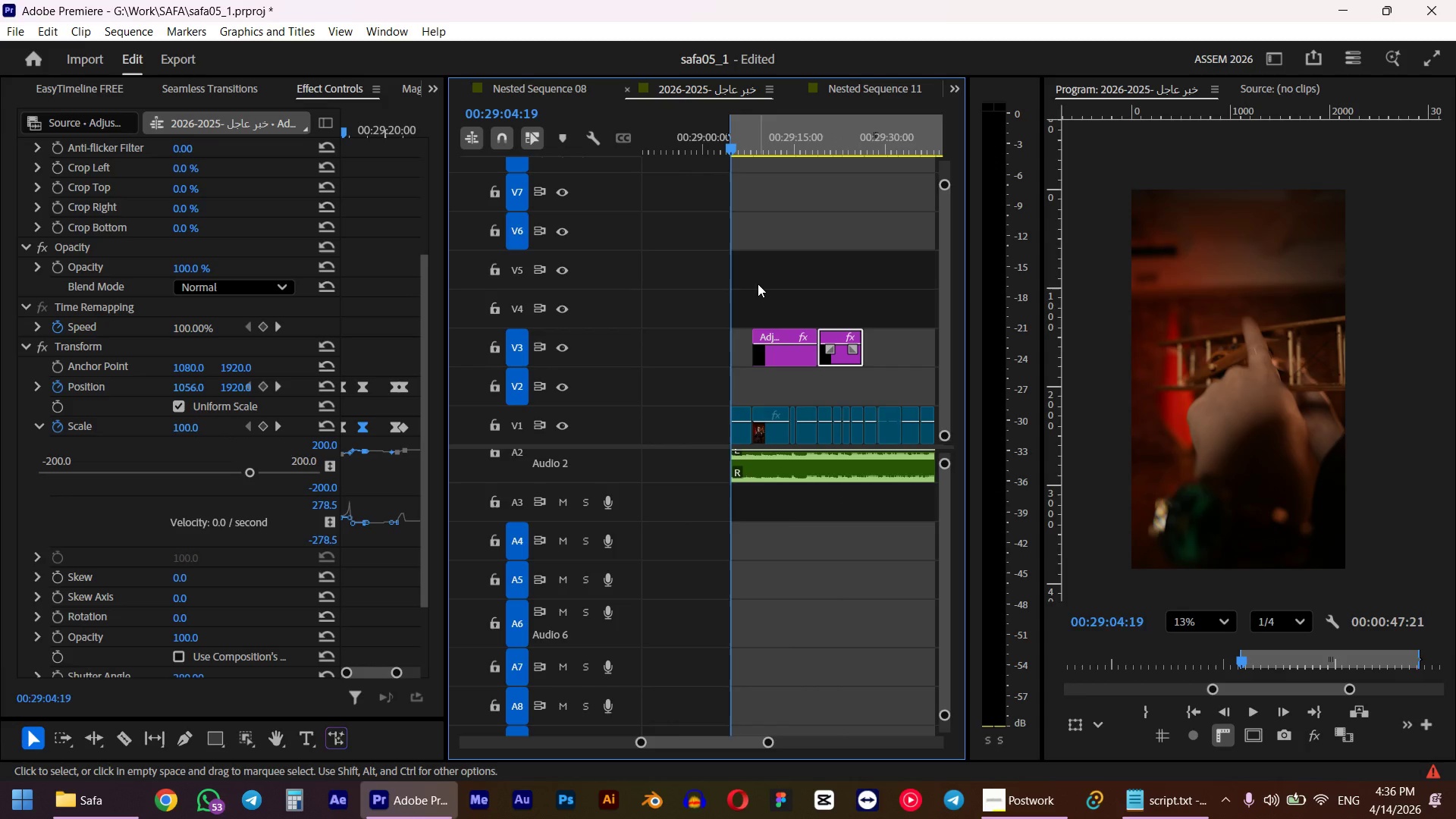 
key(Space)
 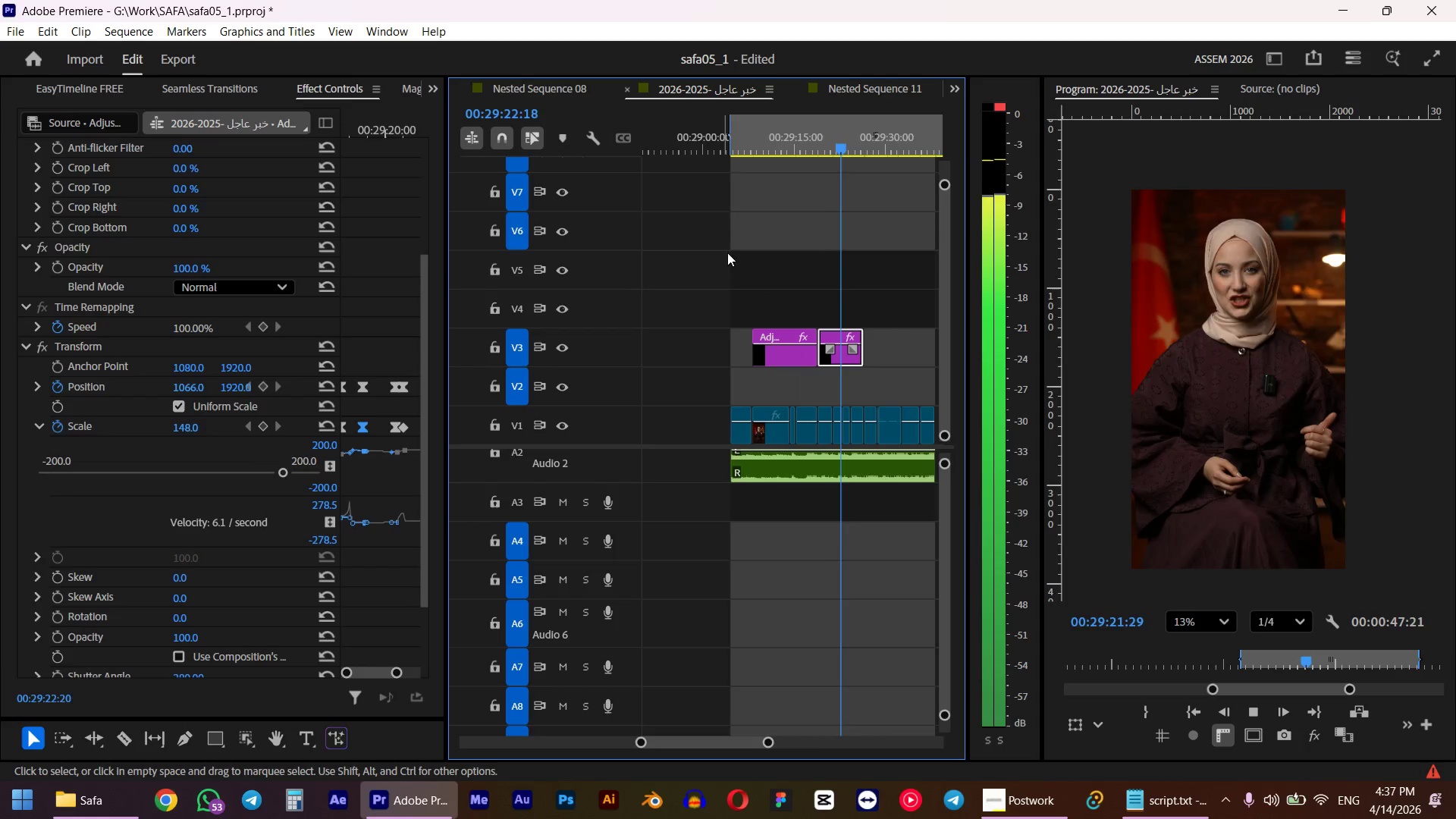 
wait(23.25)
 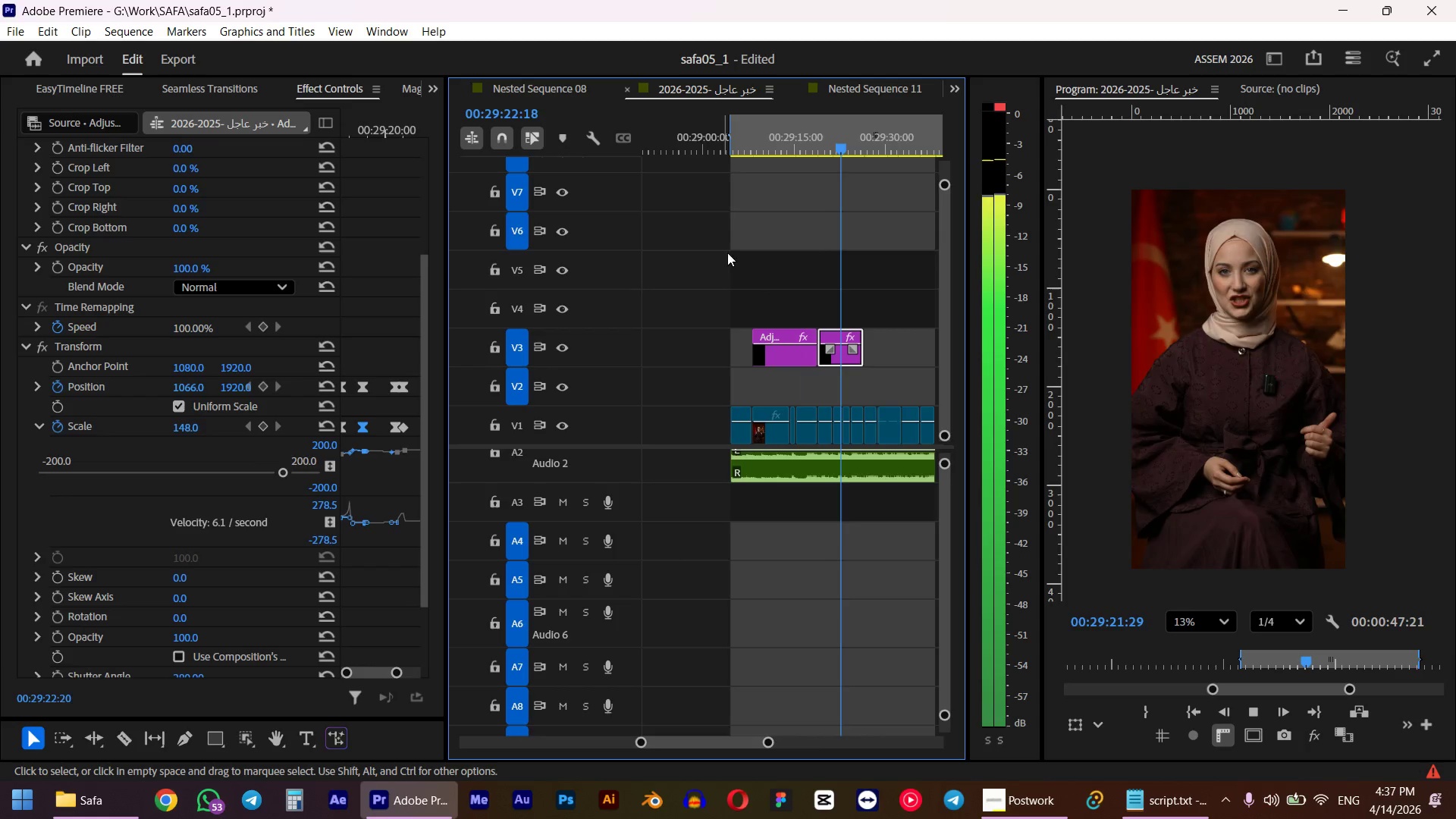 
key(Space)
 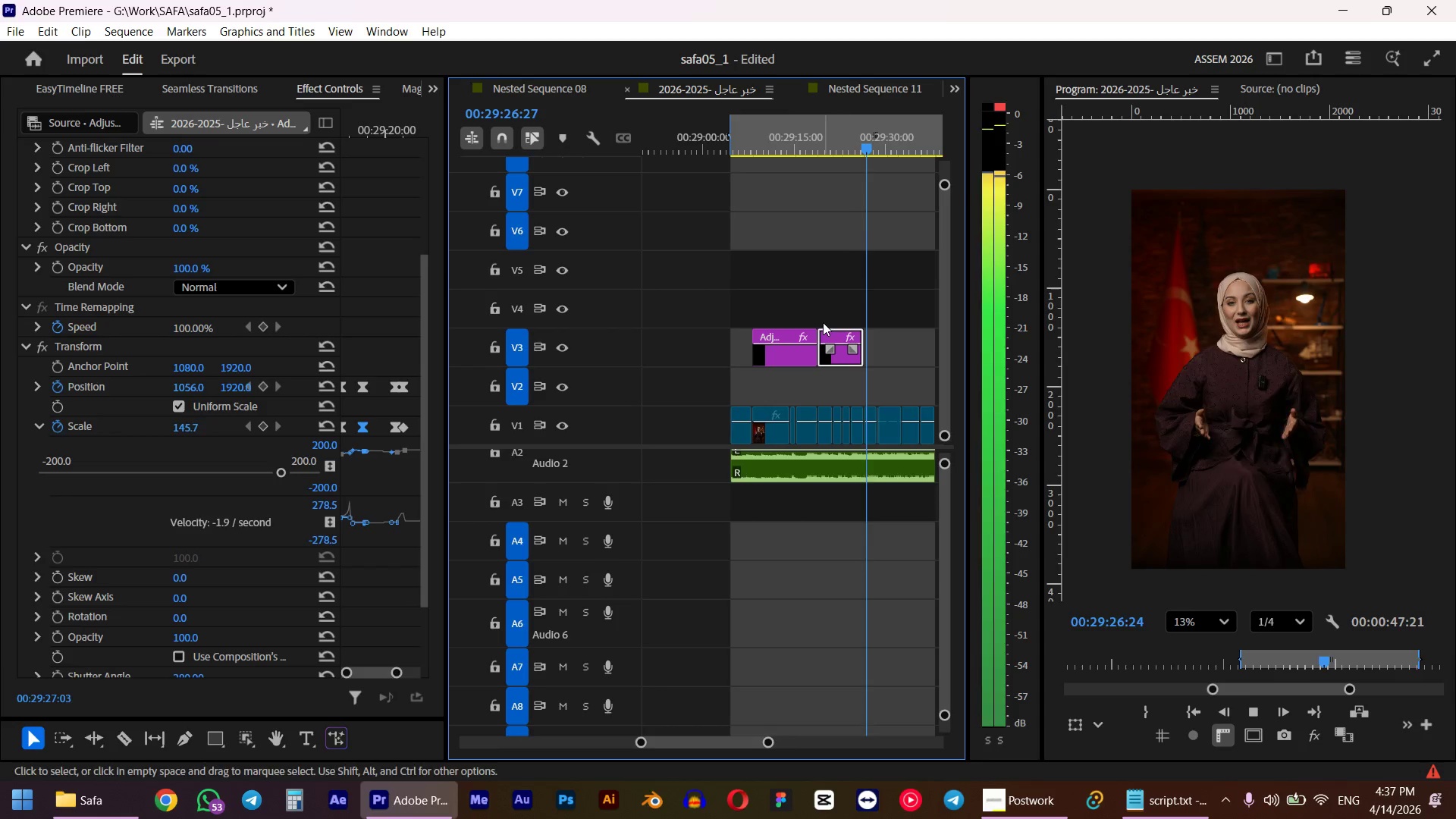 
left_click_drag(start_coordinate=[767, 138], to_coordinate=[728, 137])
 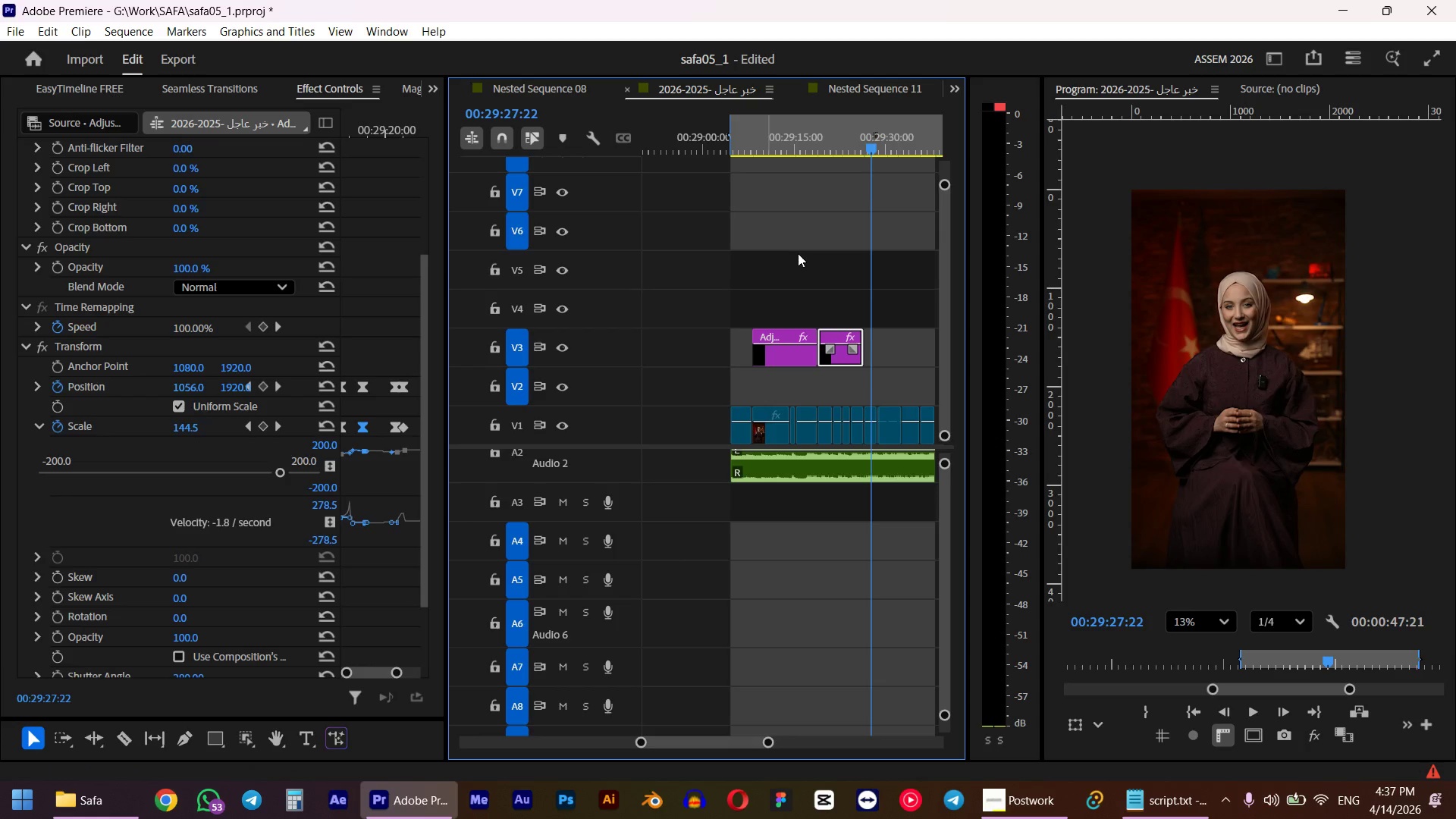 
hold_key(key=ShiftLeft, duration=0.58)
 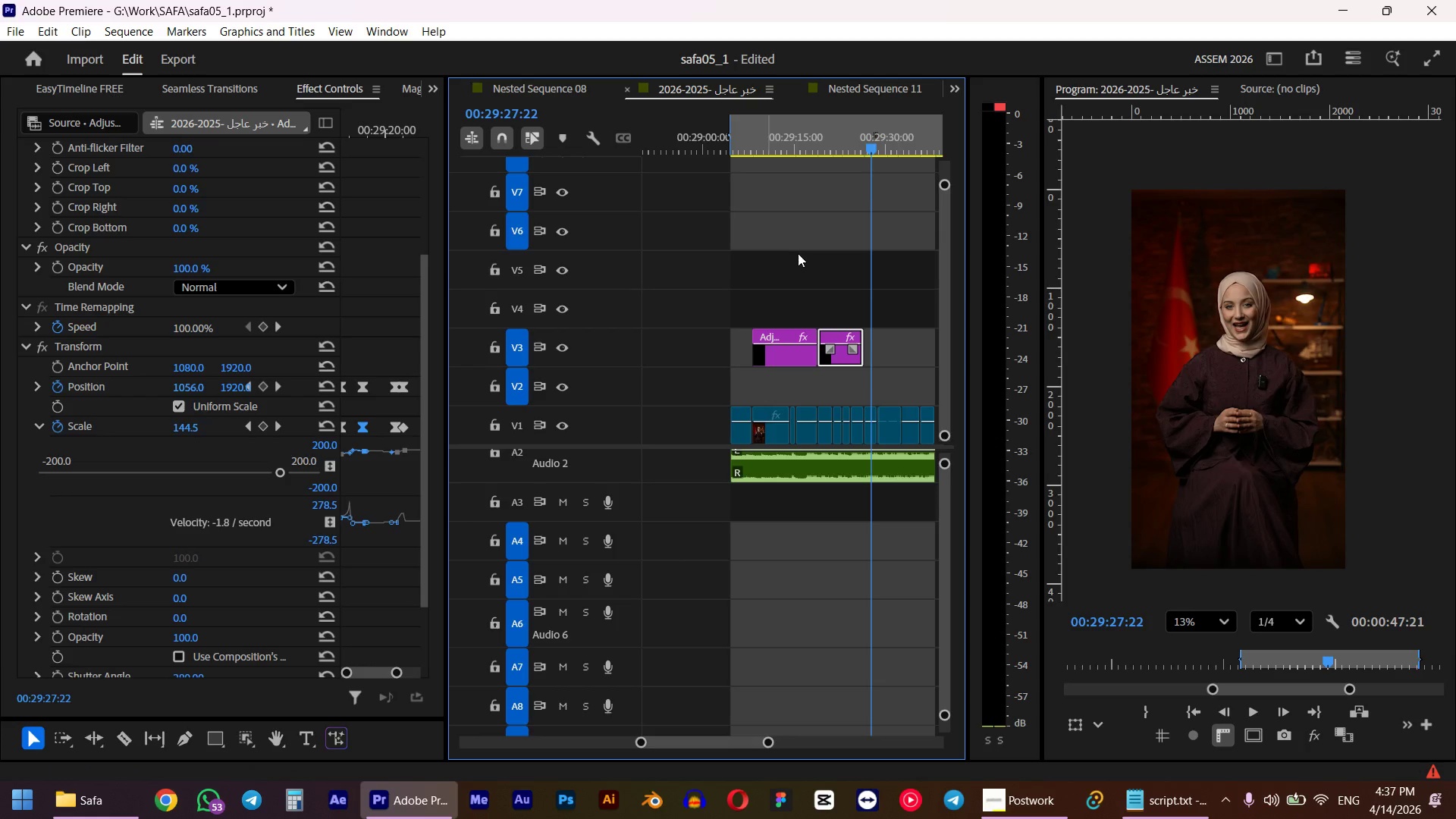 
key(Space)